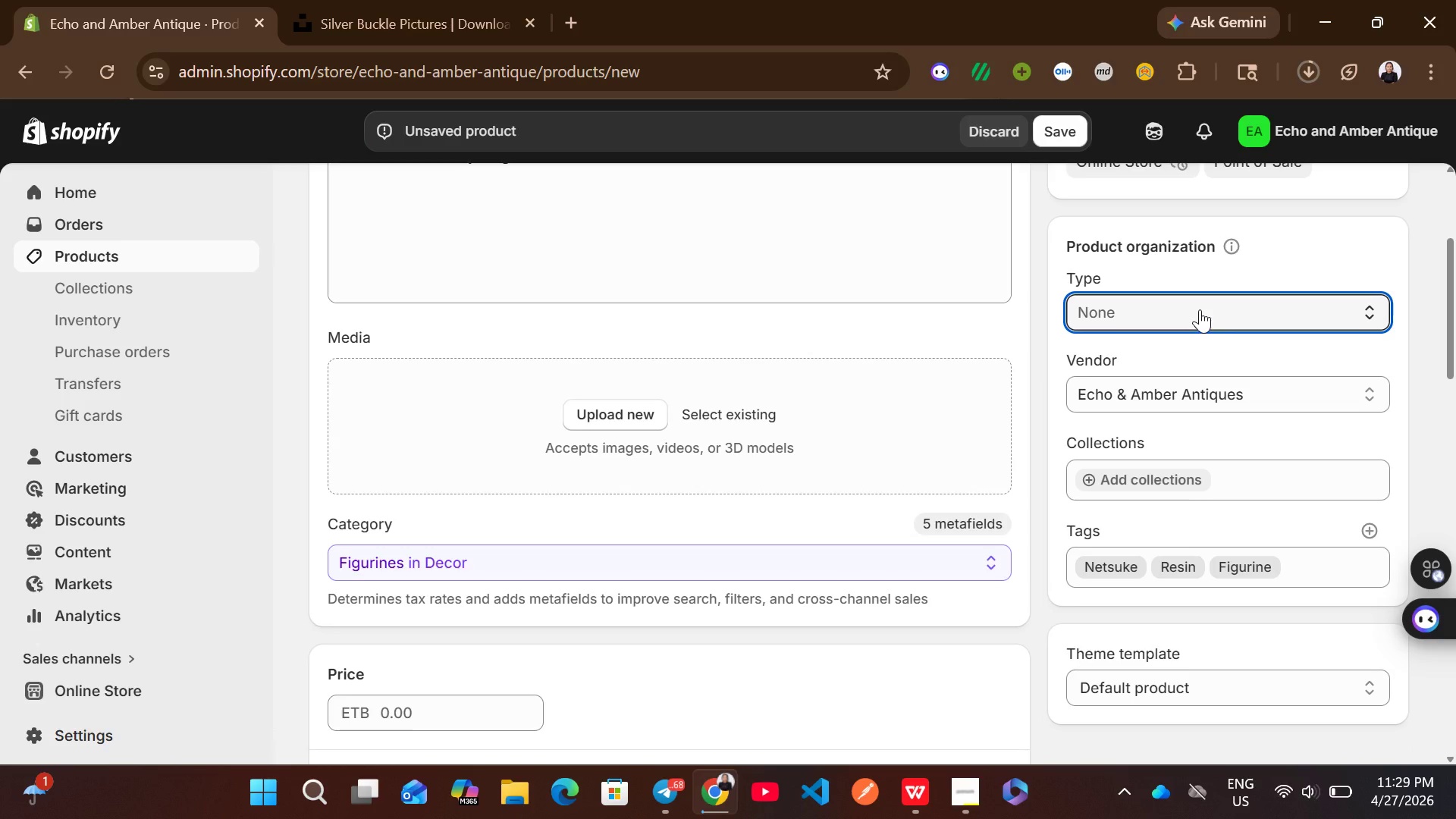 
left_click([1200, 309])
 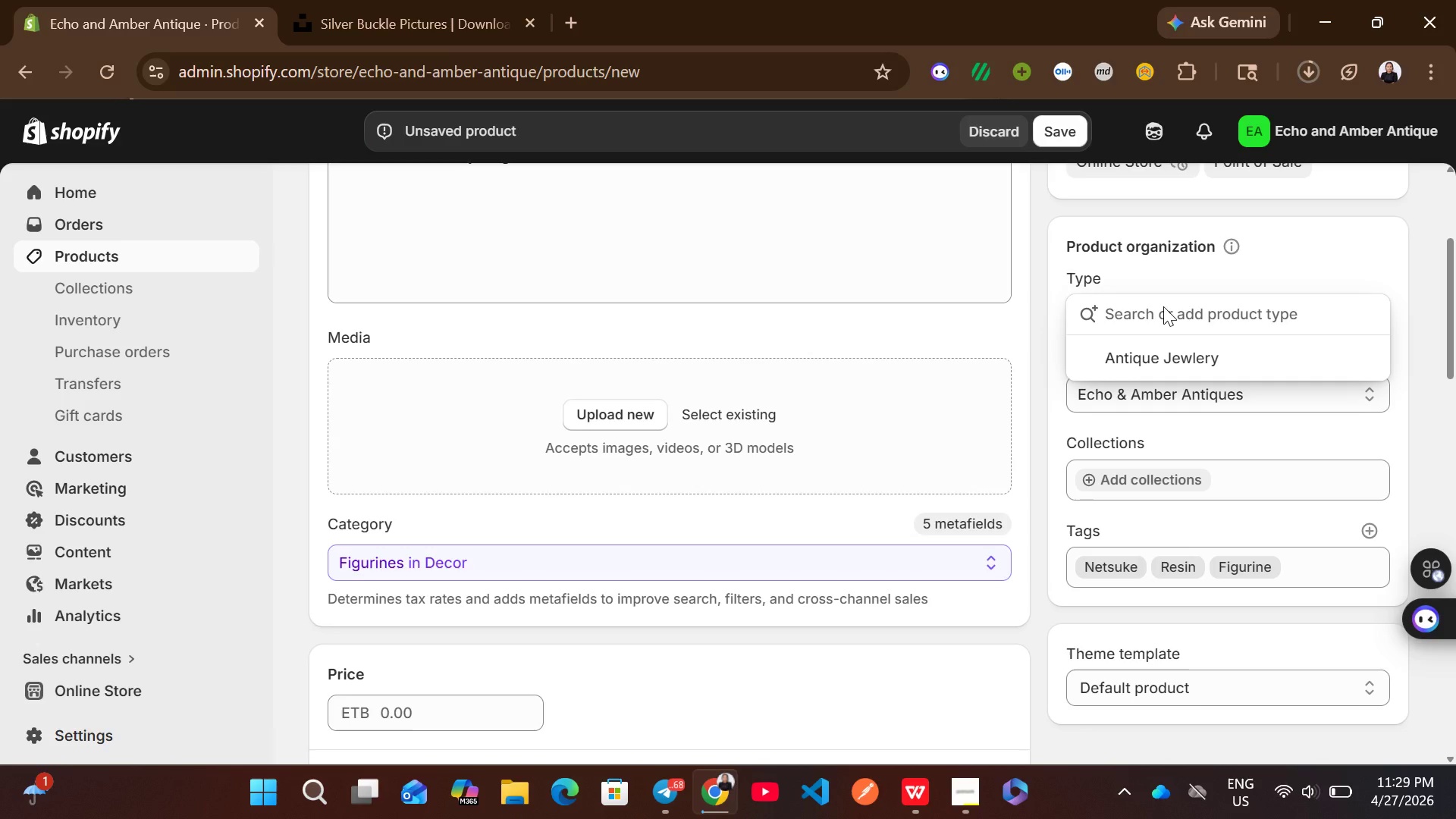 
type(Vintage Object)
 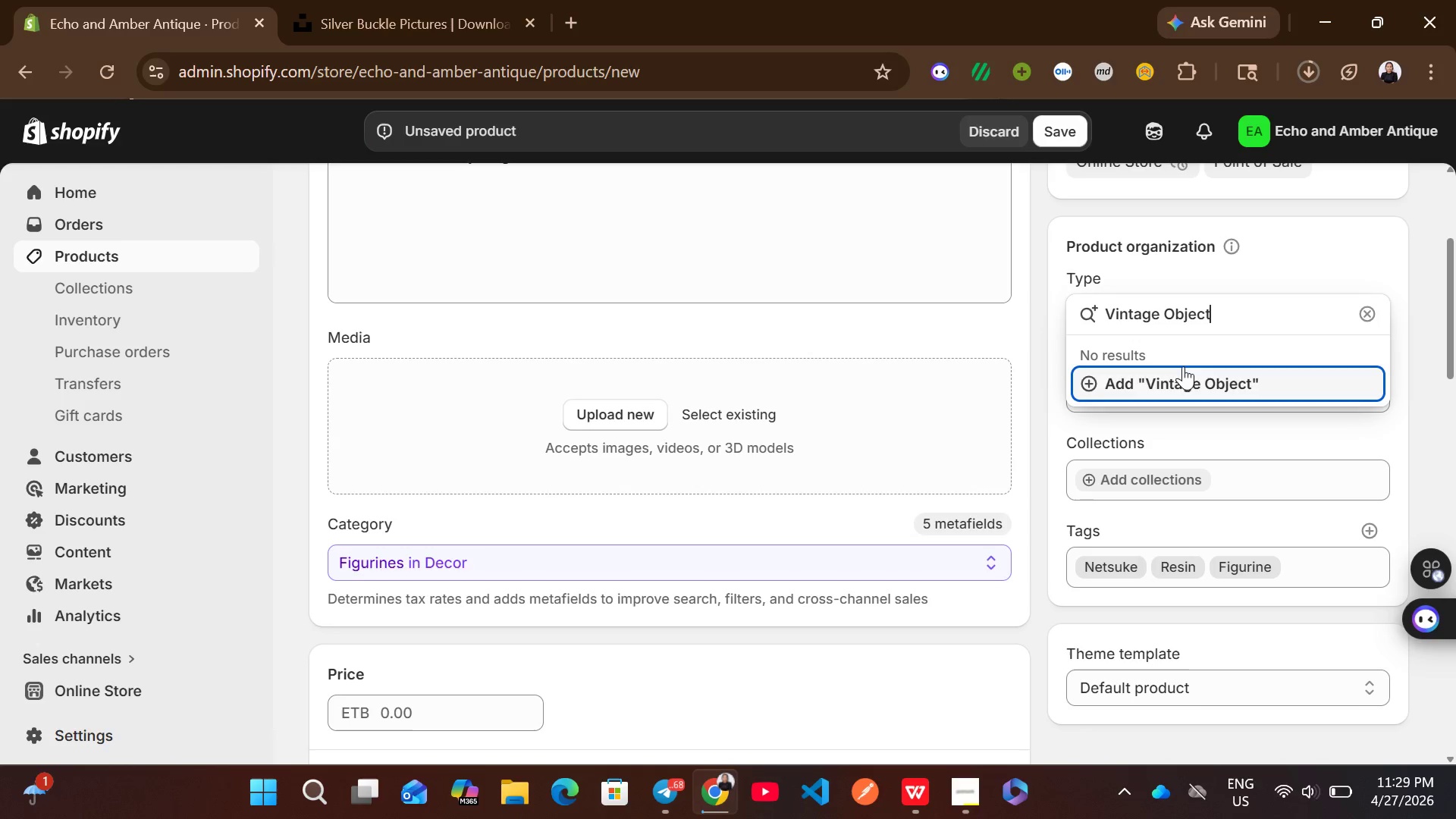 
left_click([1183, 375])
 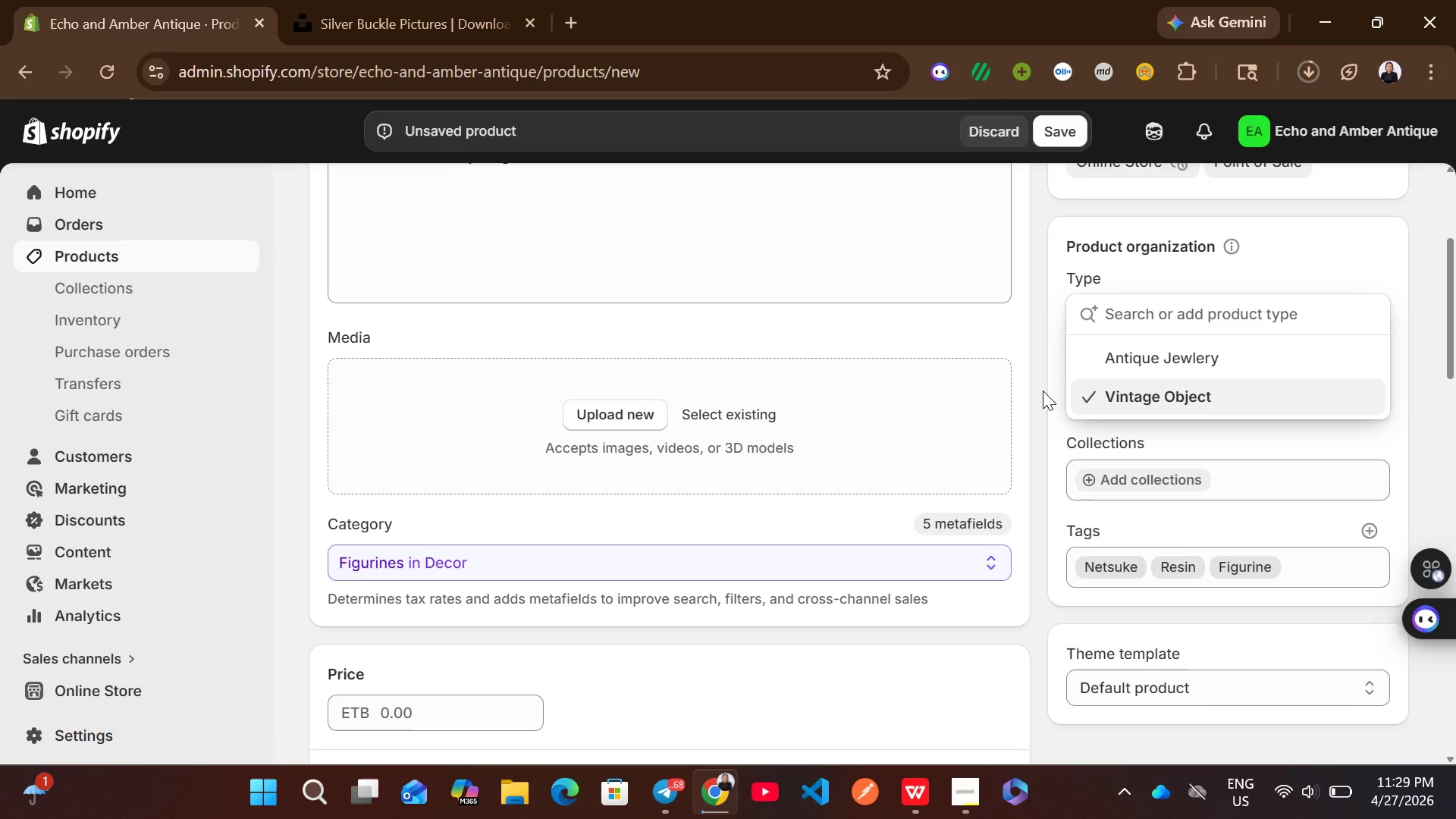 
left_click([1043, 391])
 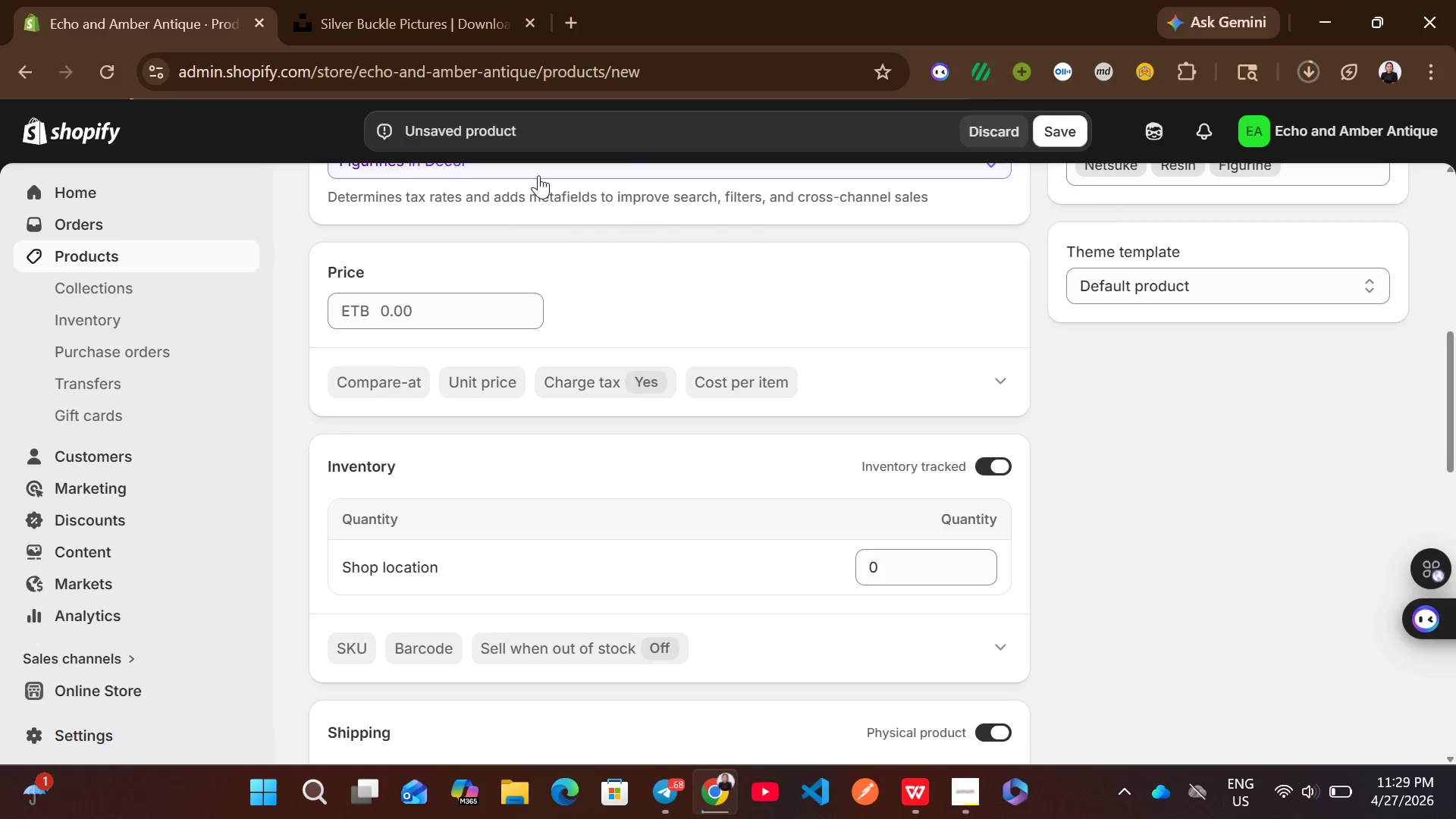 
left_click([482, 307])
 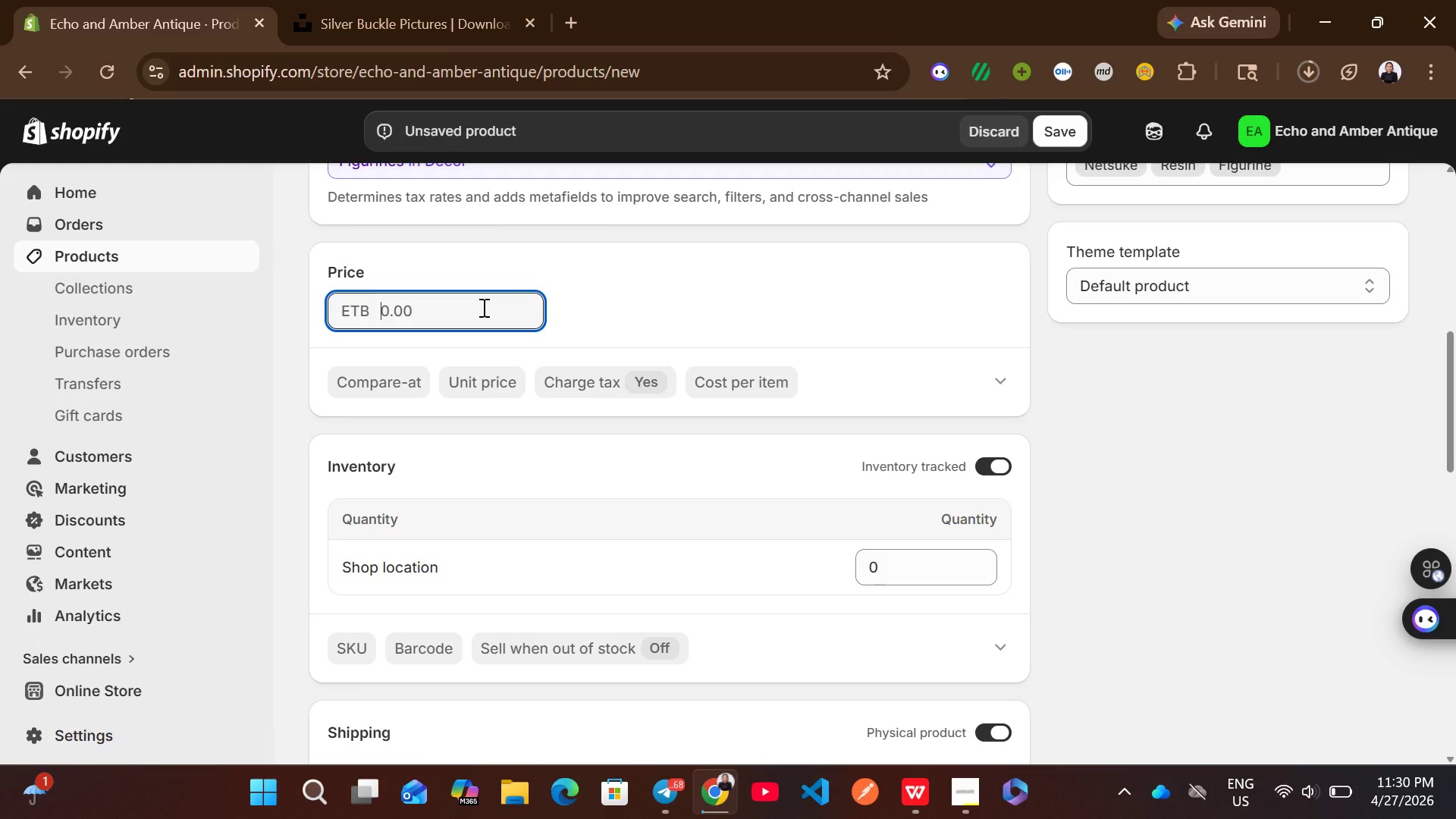 
type(520)
 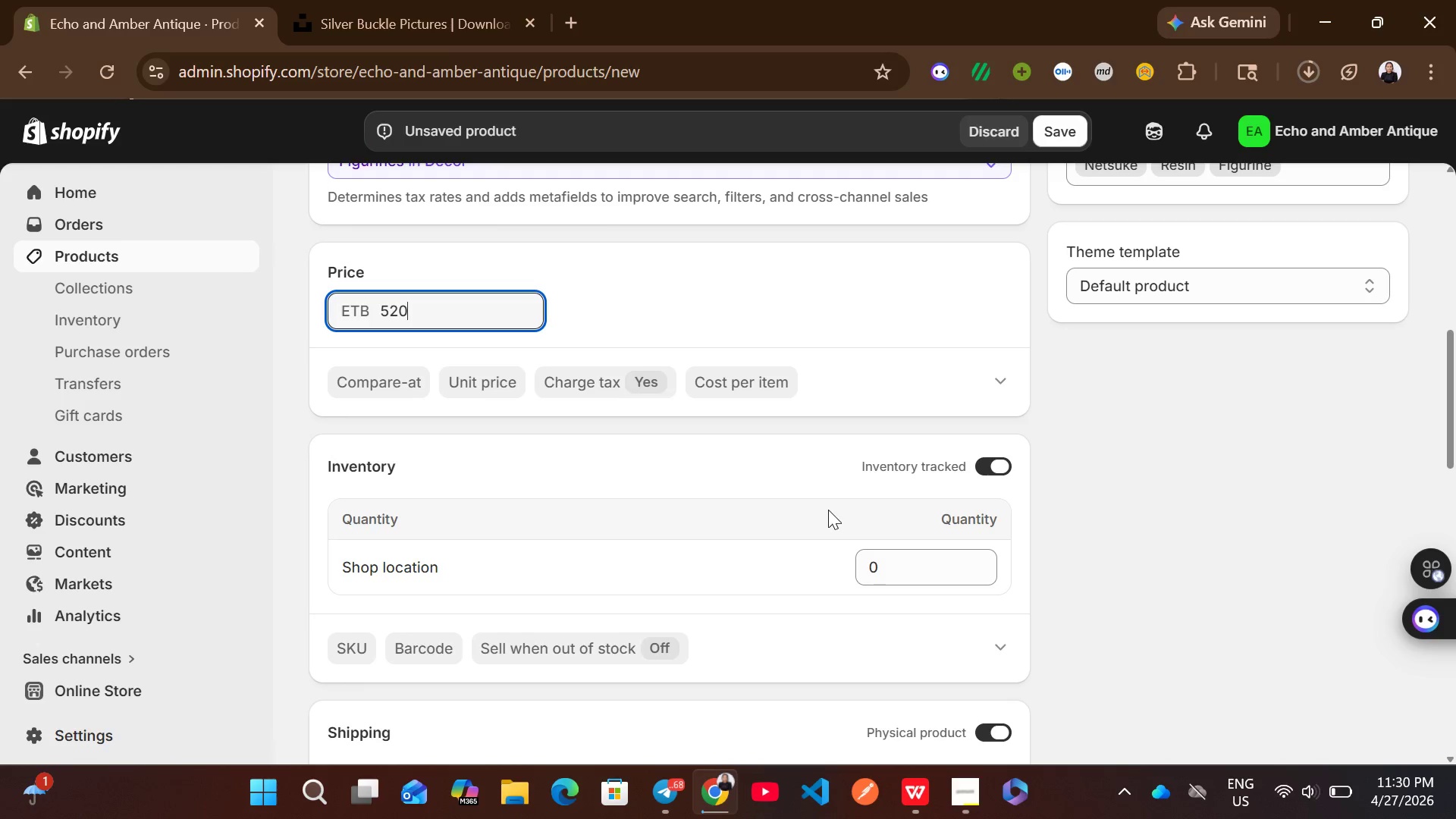 
left_click([920, 572])
 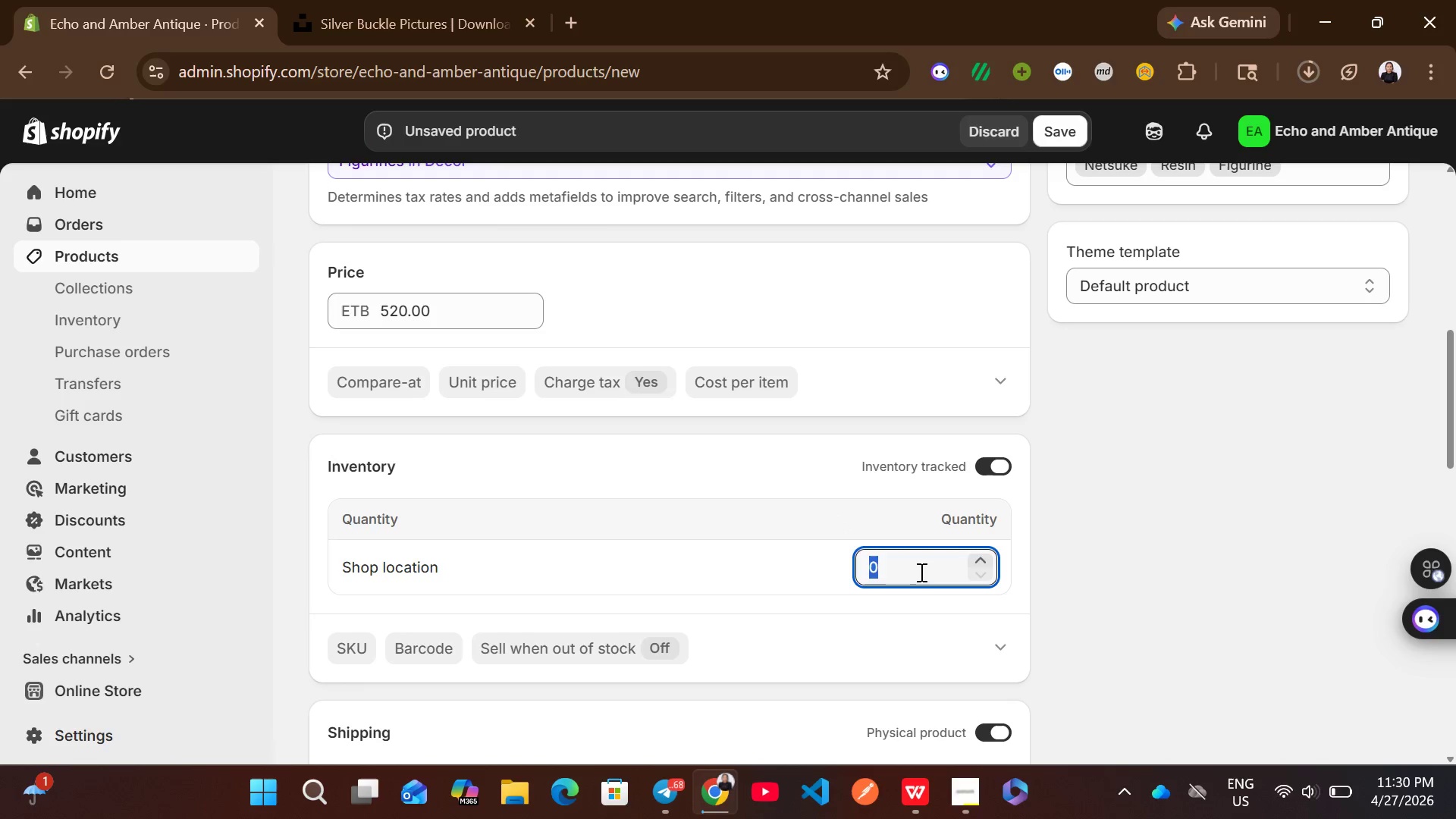 
left_click([920, 572])
 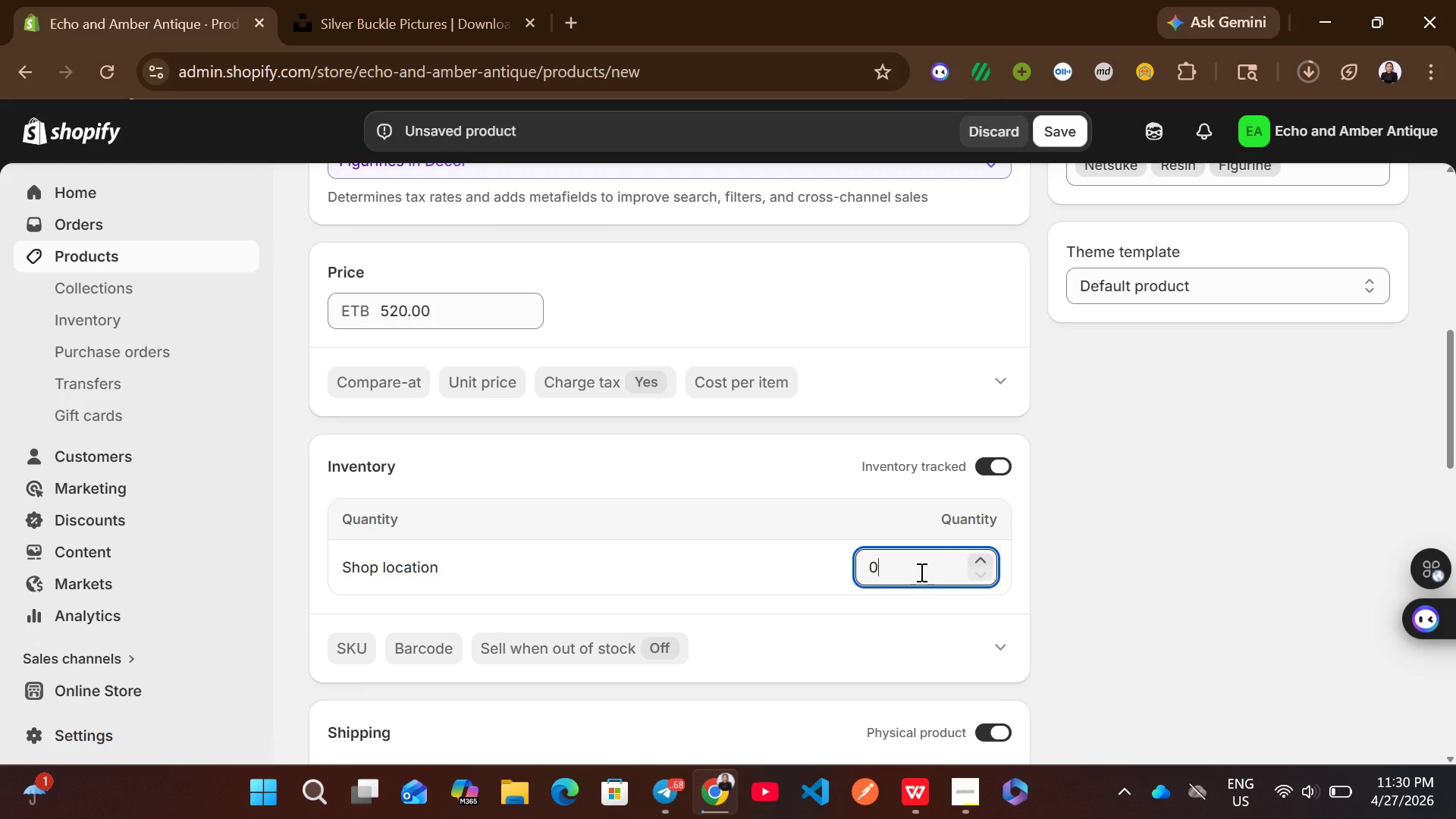 
left_click([920, 572])
 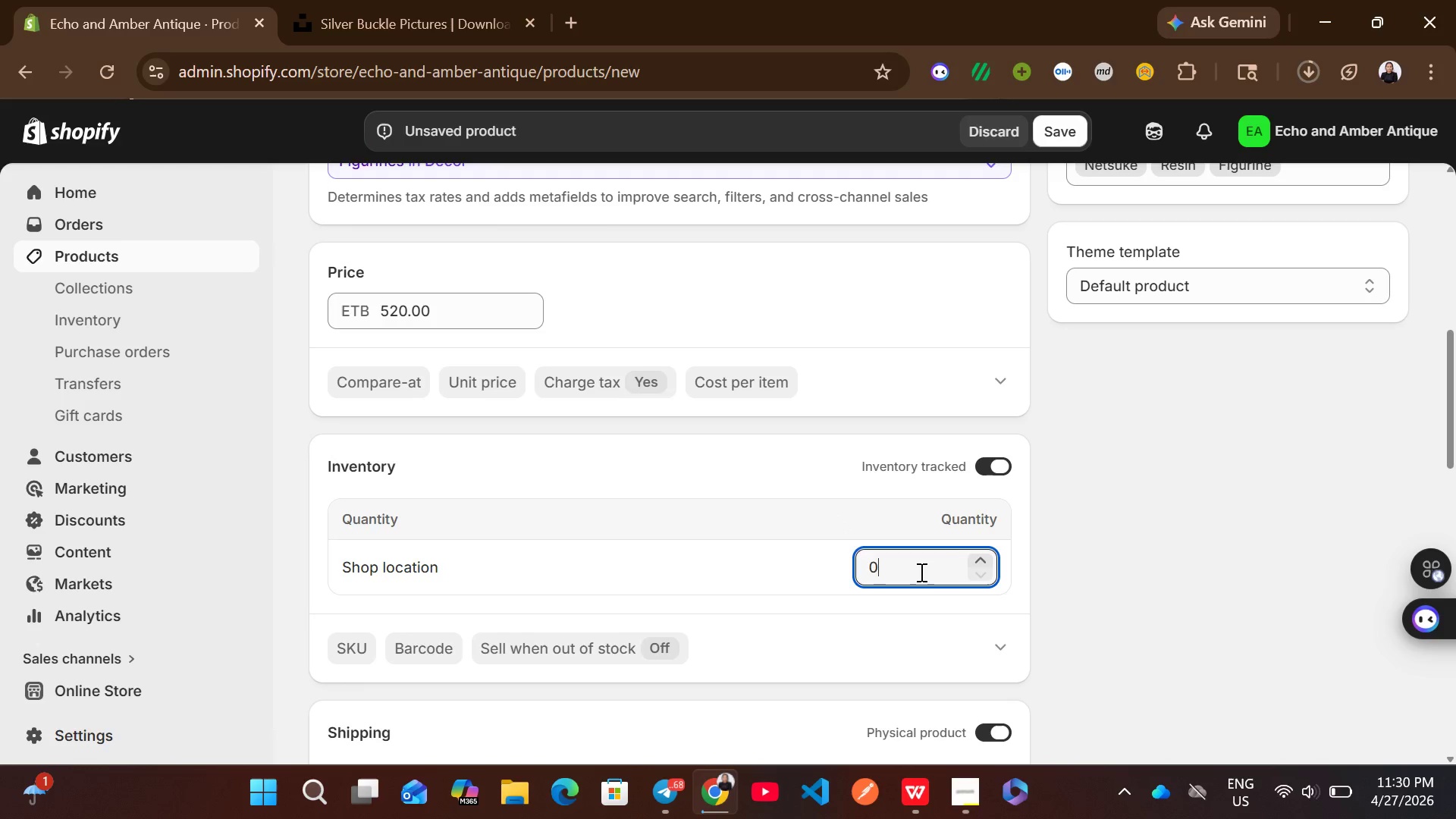 
key(Backspace)
 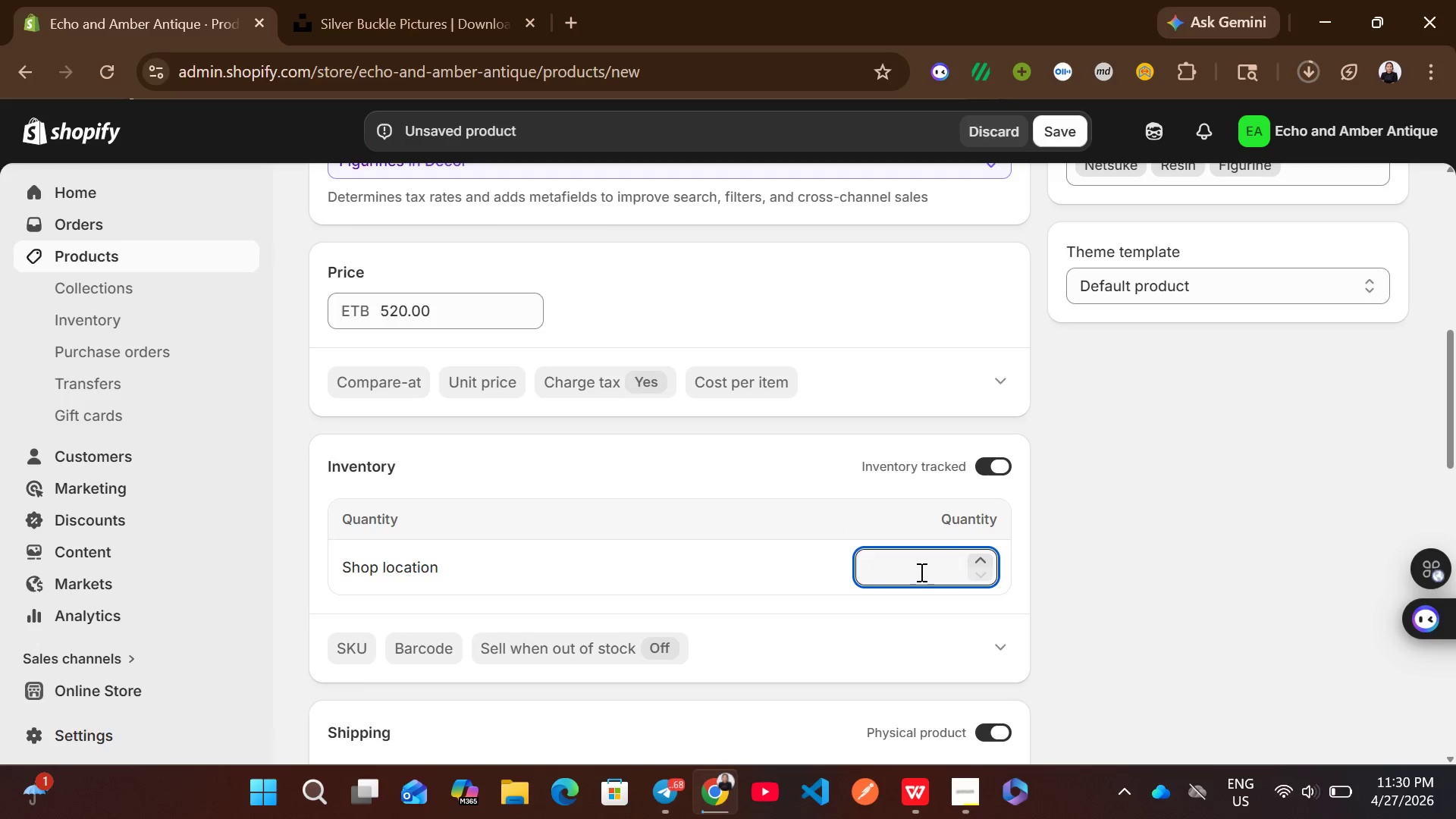 
key(1)
 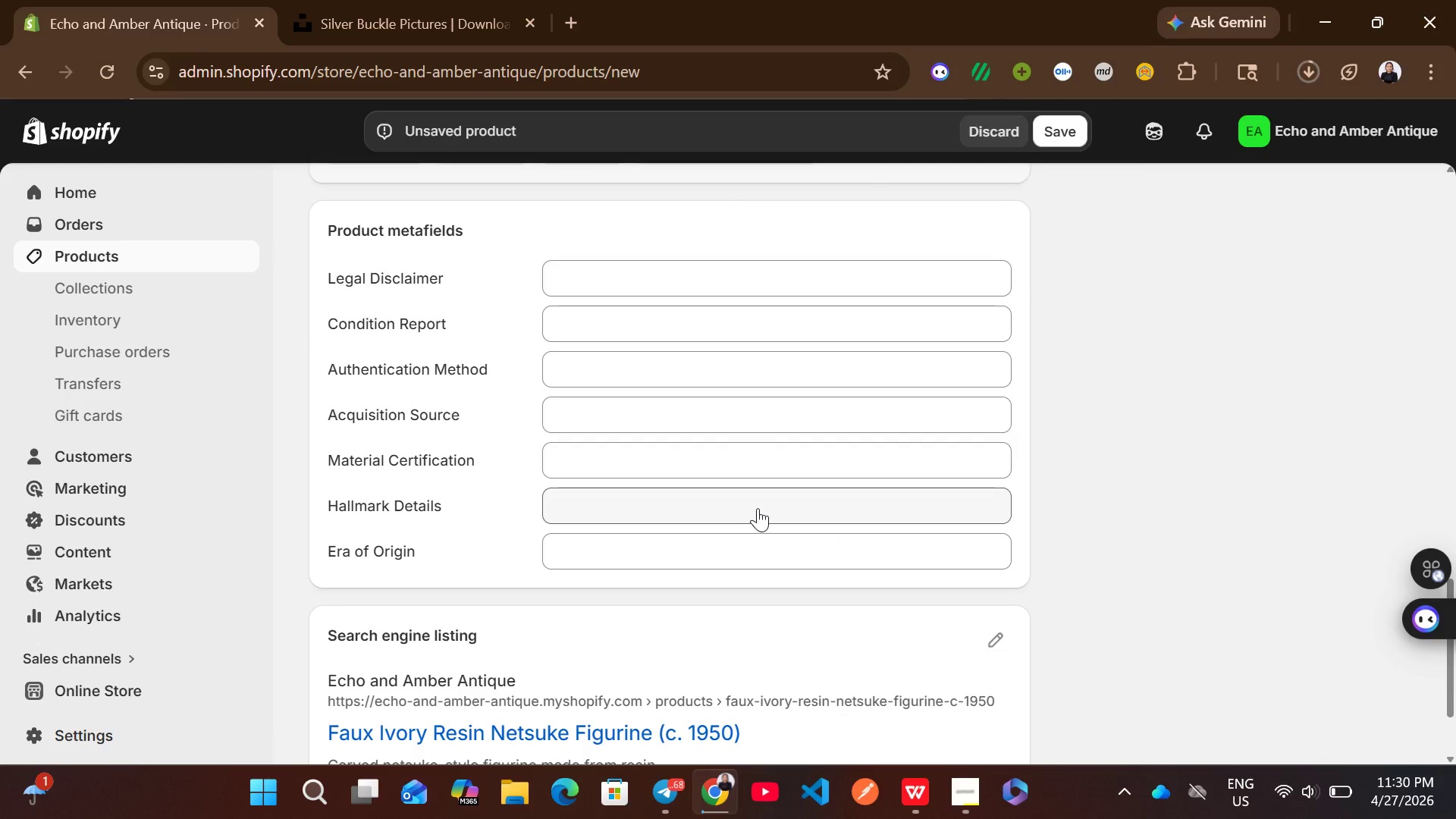 
wait(7.03)
 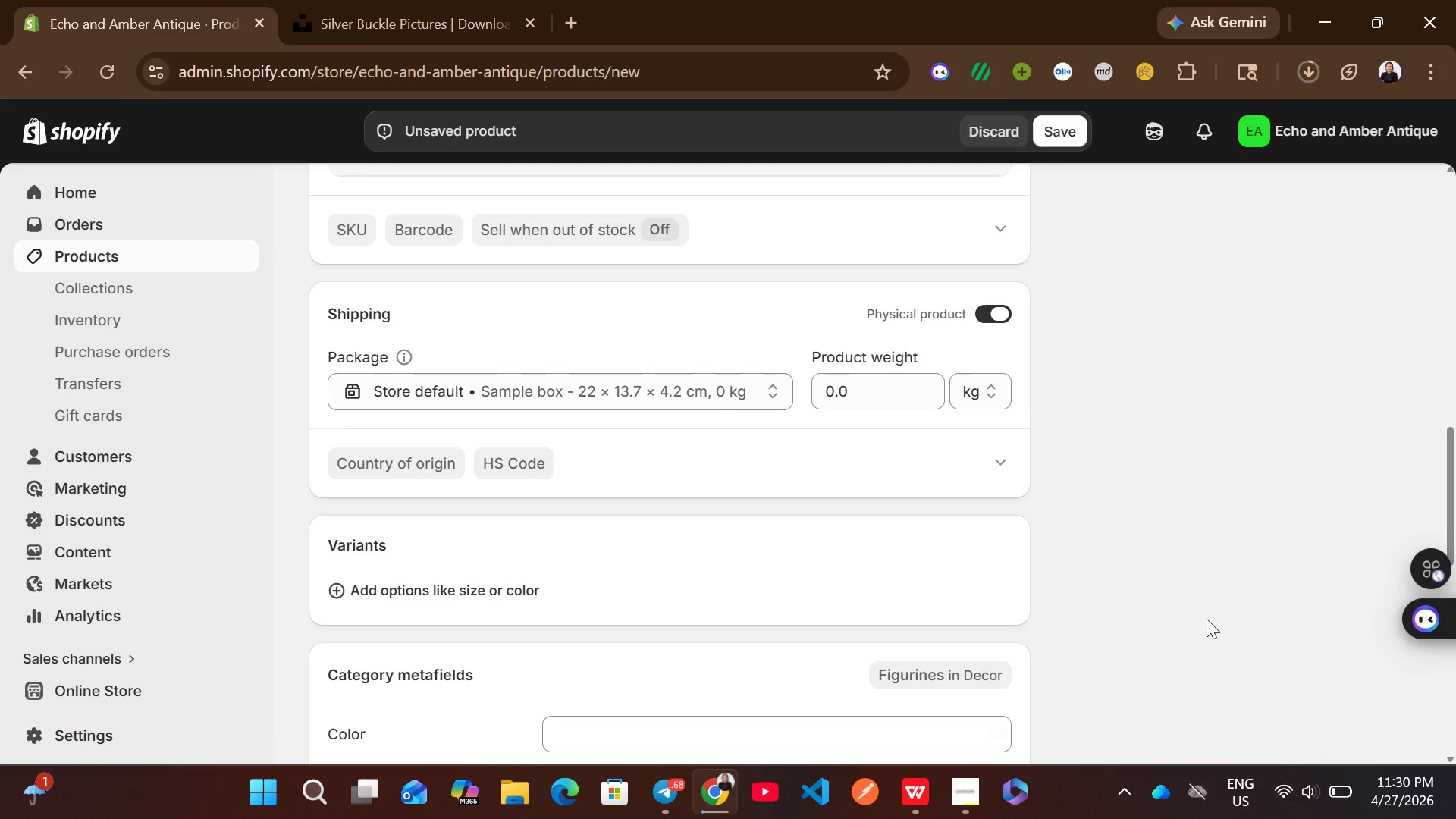 
left_click([984, 503])
 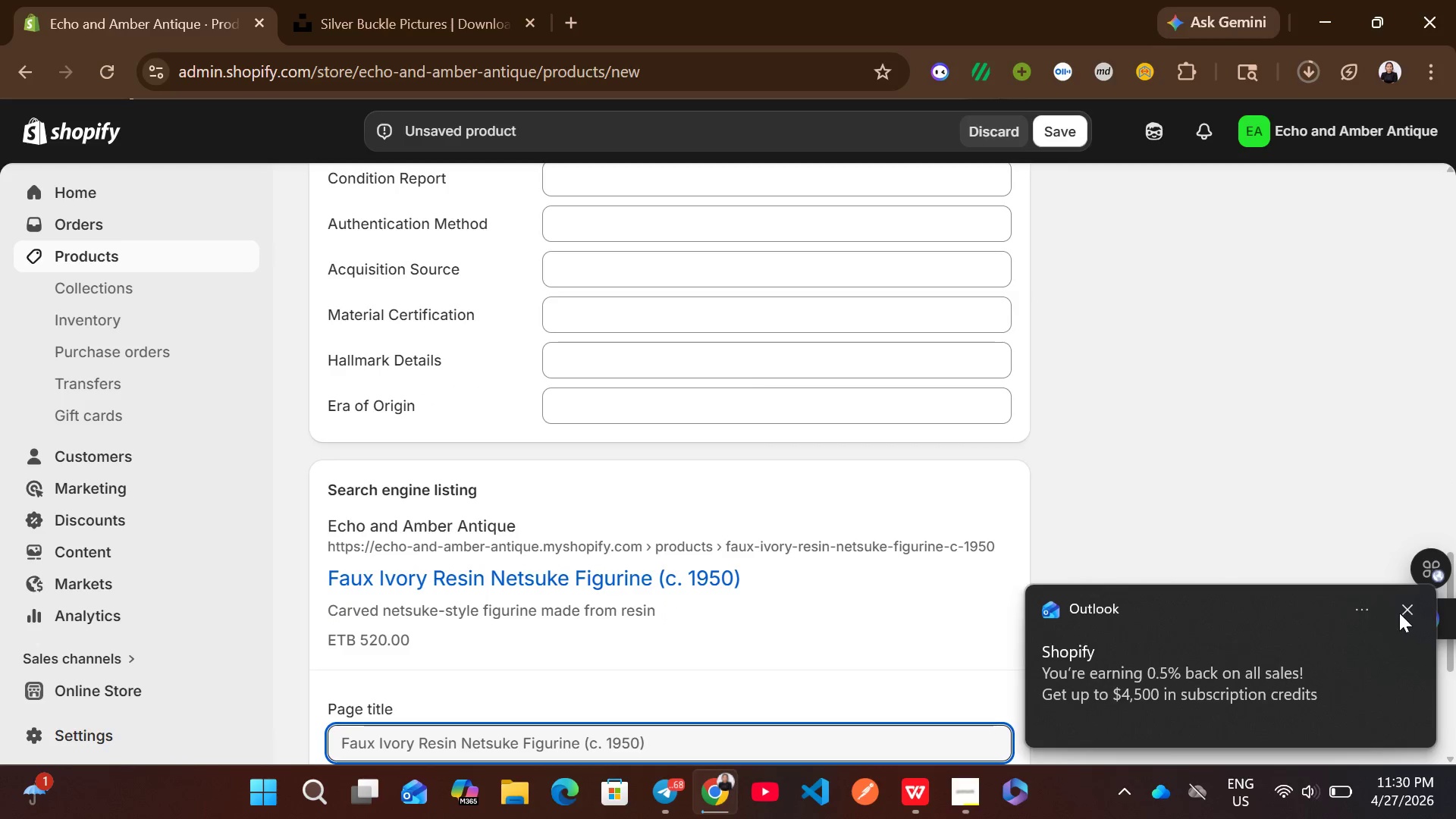 
left_click([1399, 613])
 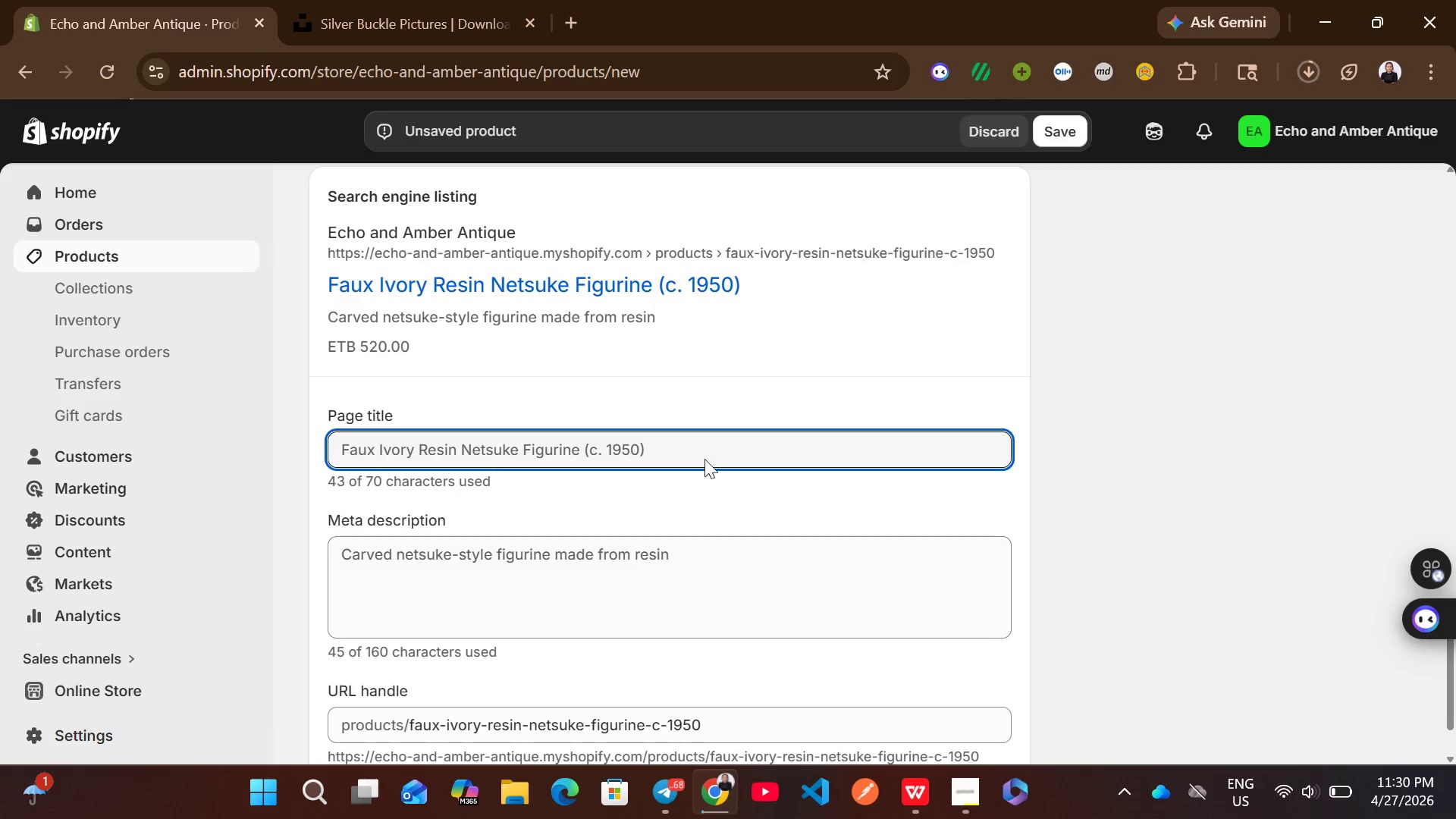 
left_click([603, 450])
 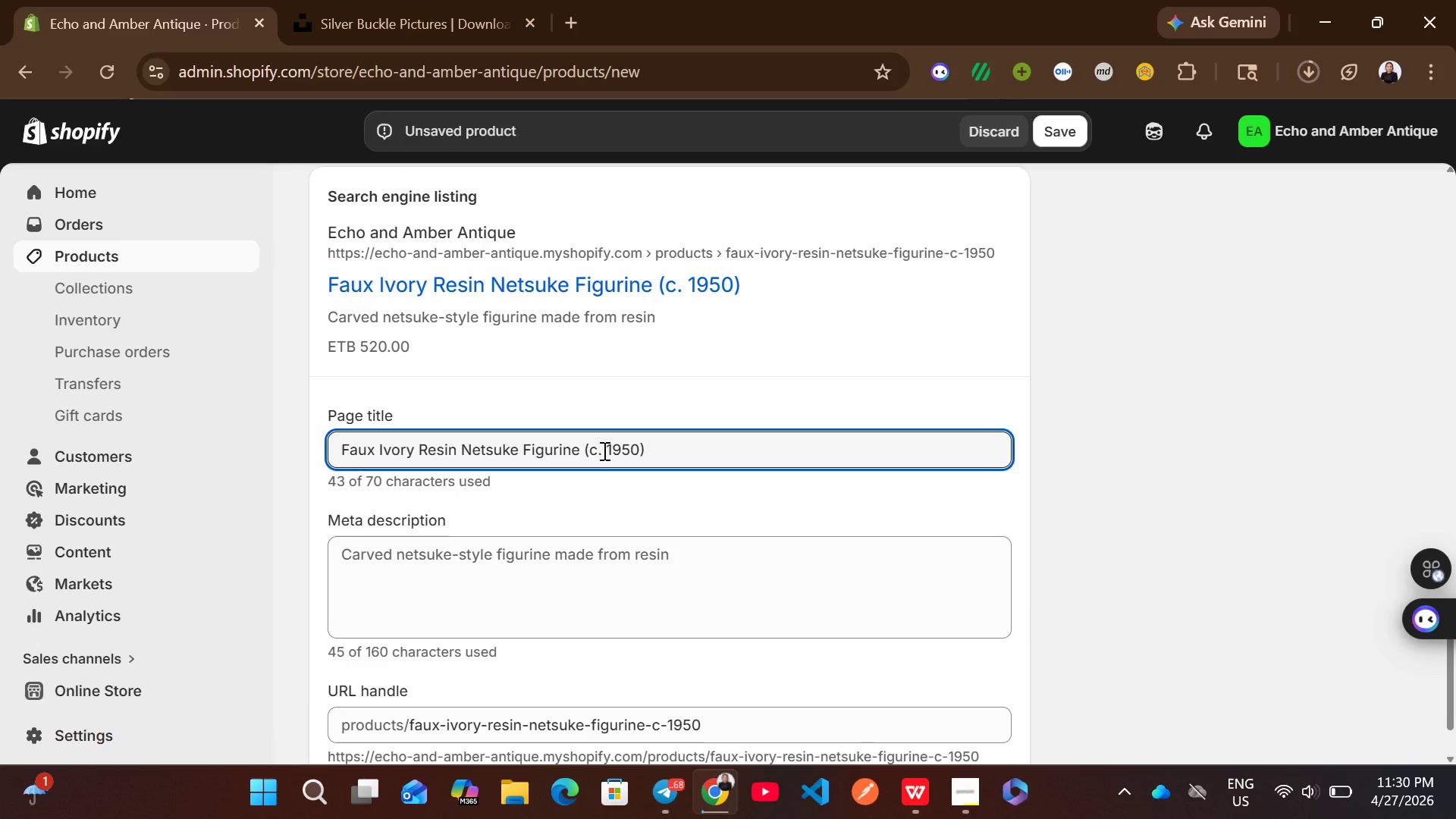 
key(ArrowRight)
 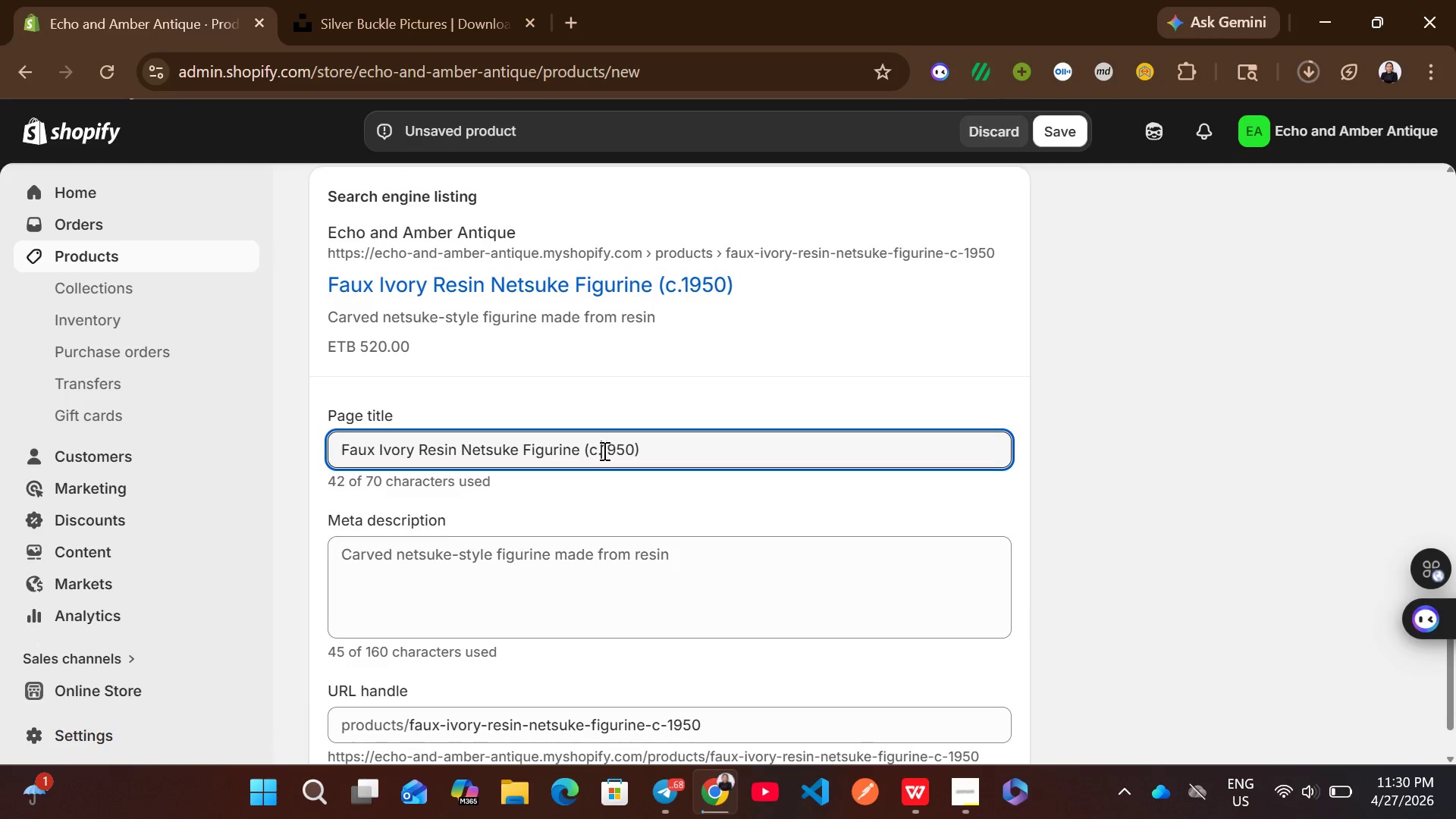 
key(Backspace)
 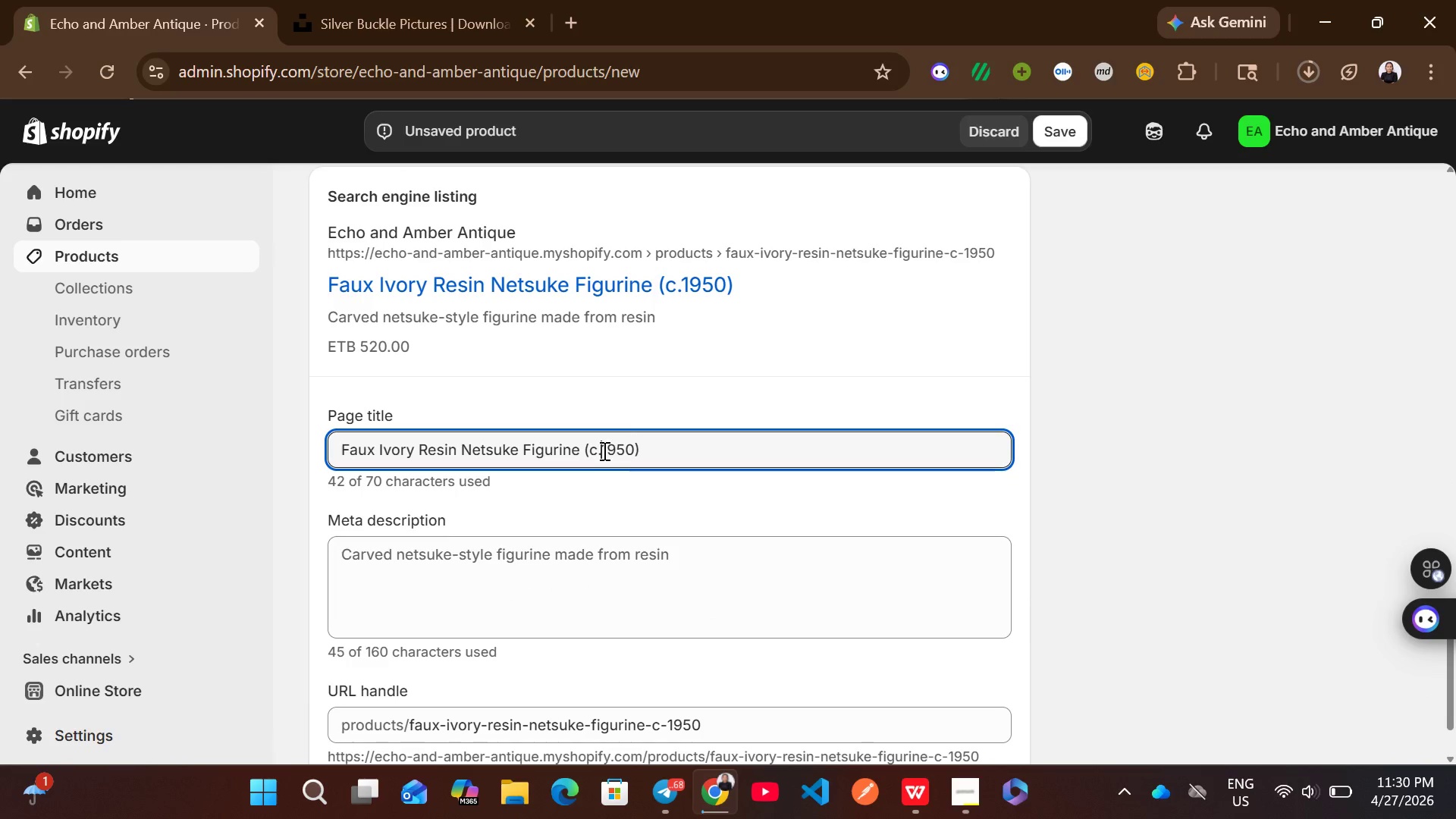 
key(Backspace)
 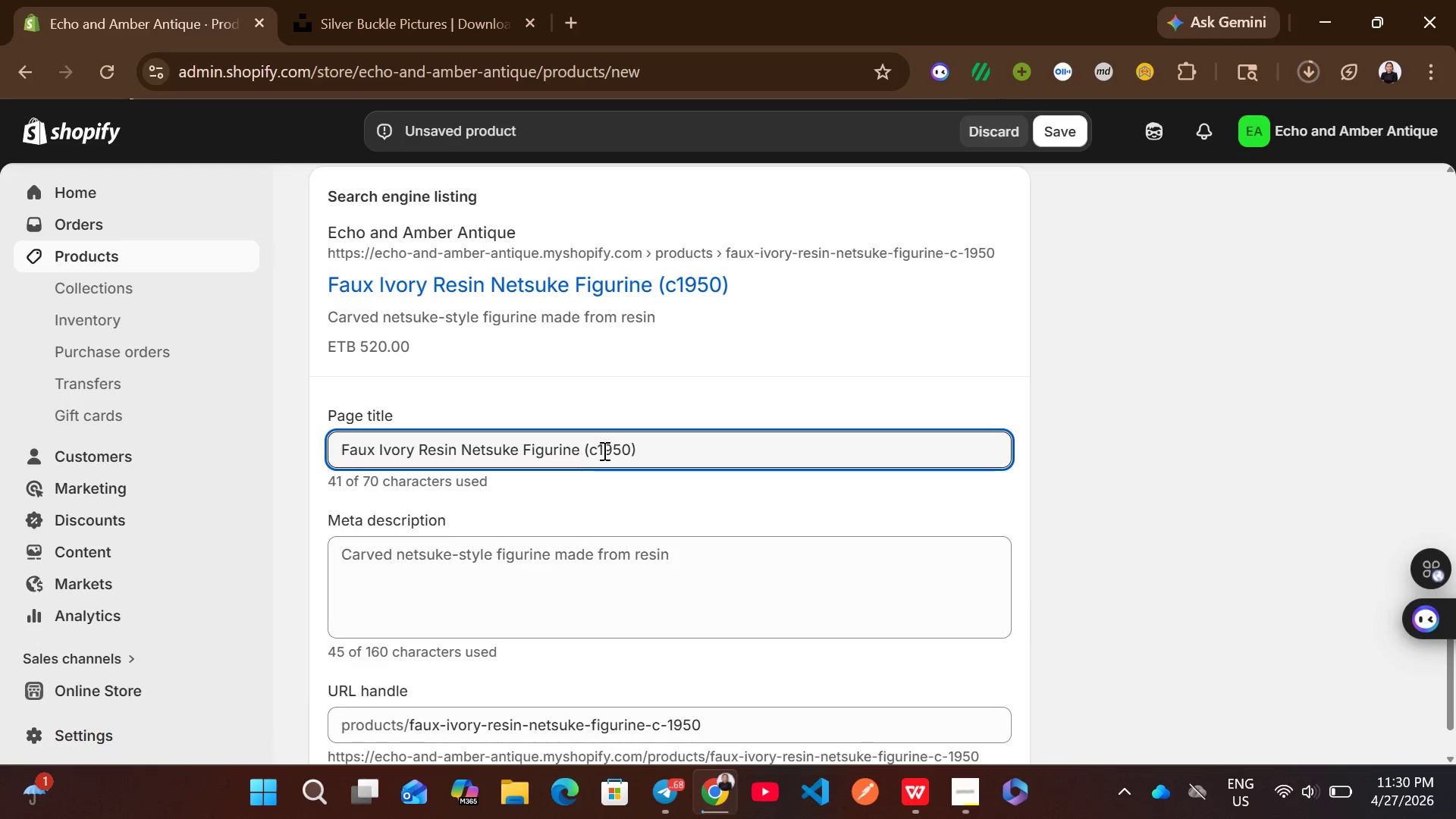 
key(Backspace)
 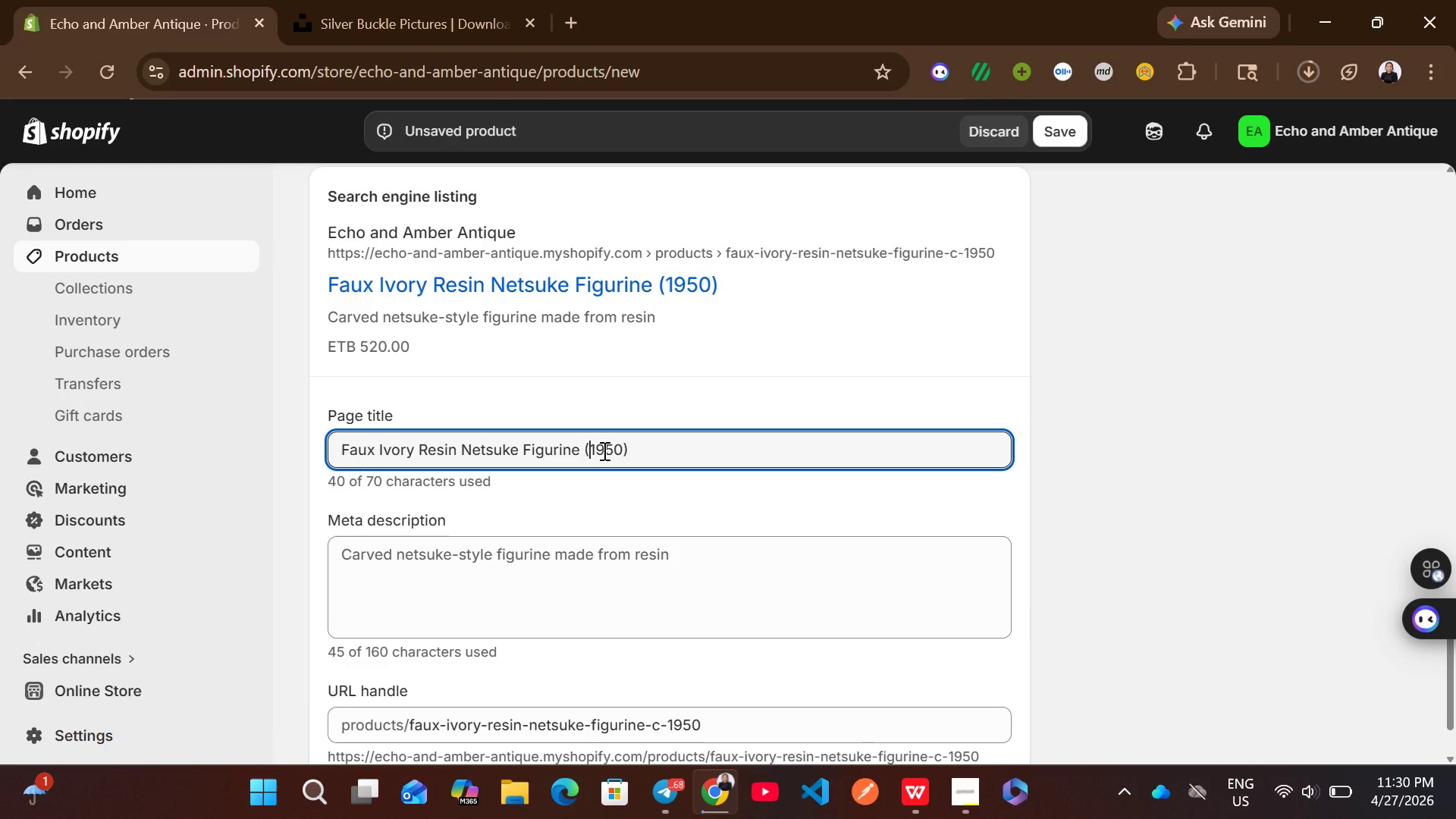 
key(Backspace)
 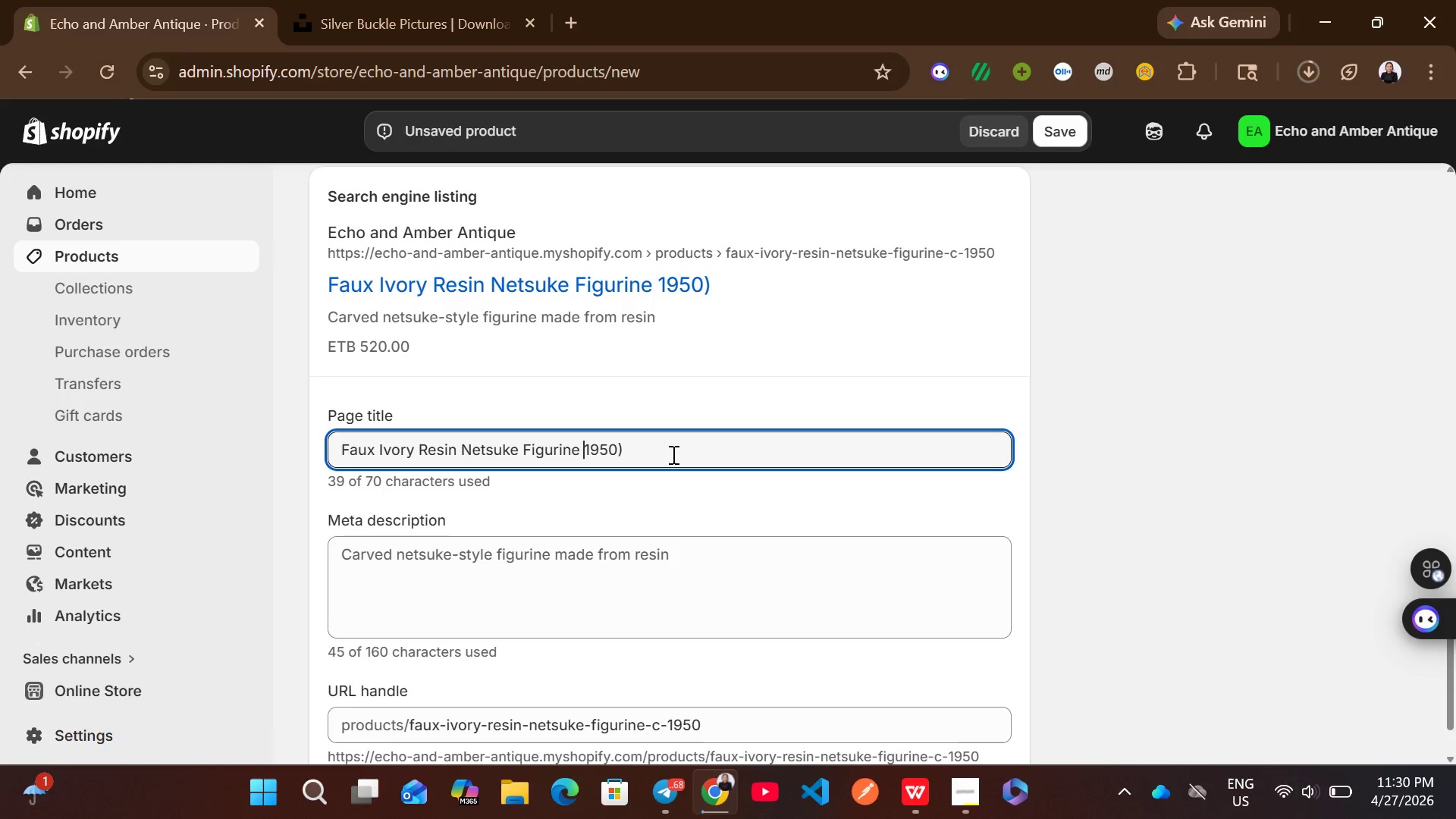 
left_click([672, 454])
 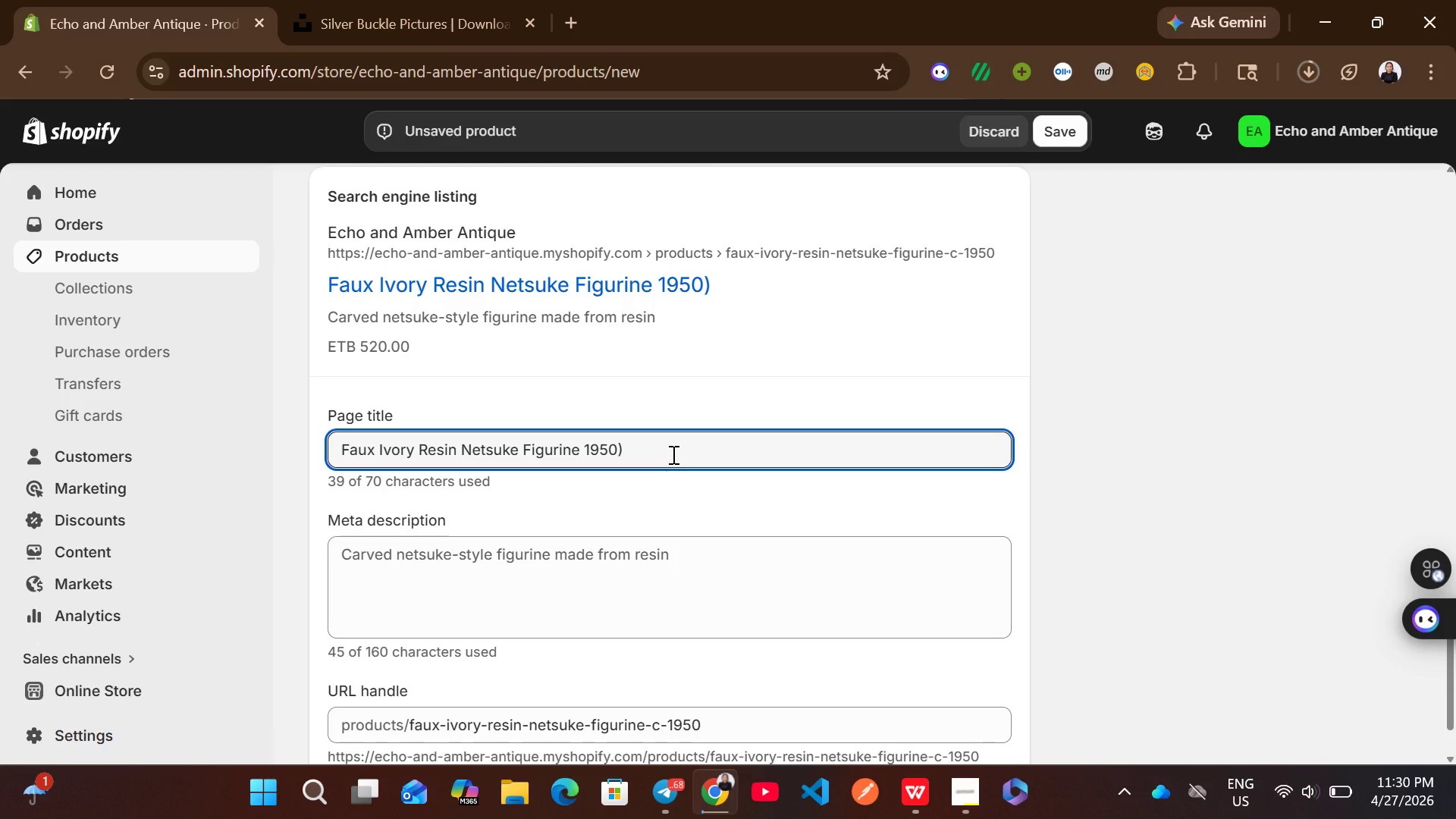 
key(Backspace)
 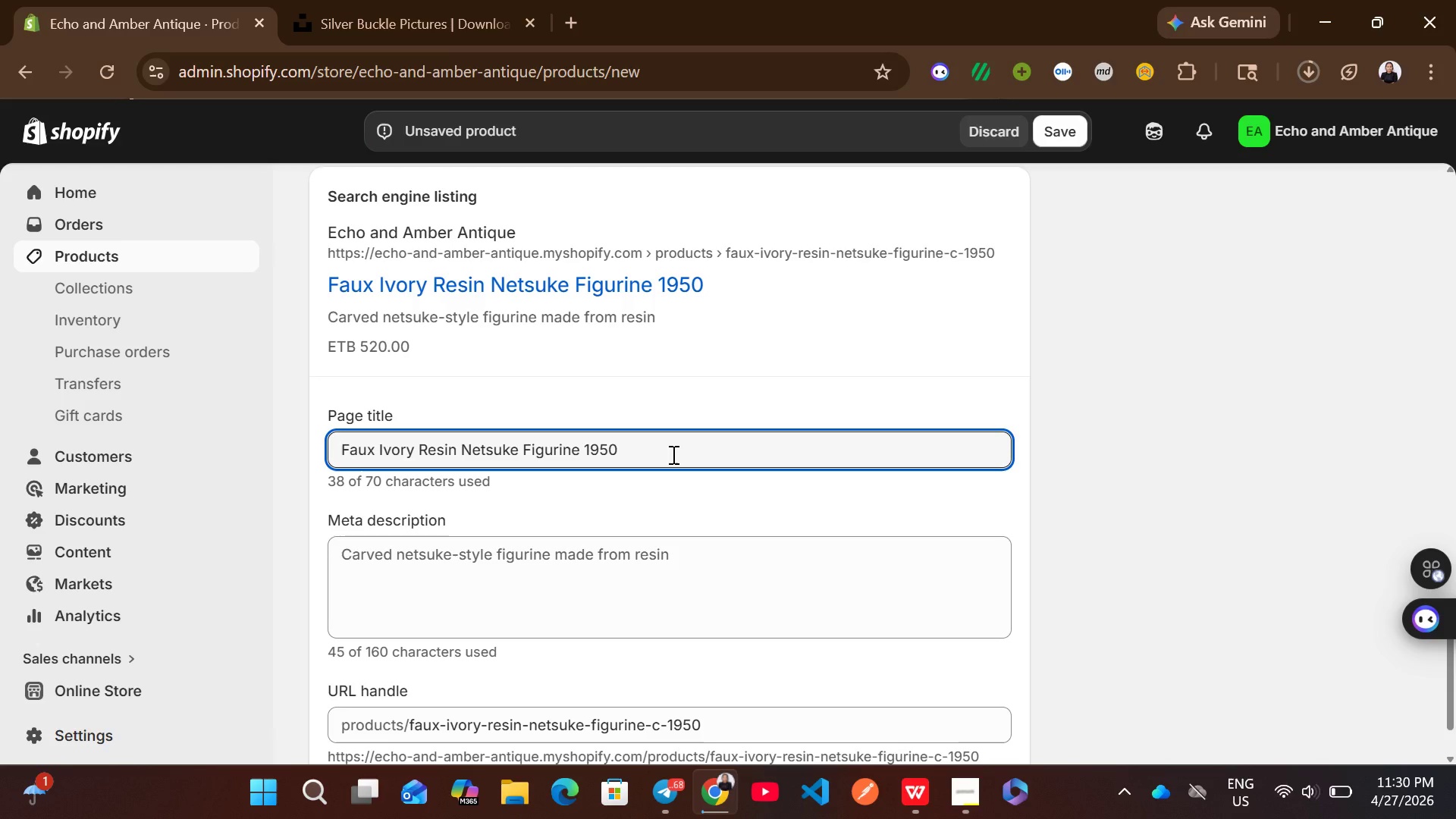 
wait(10.14)
 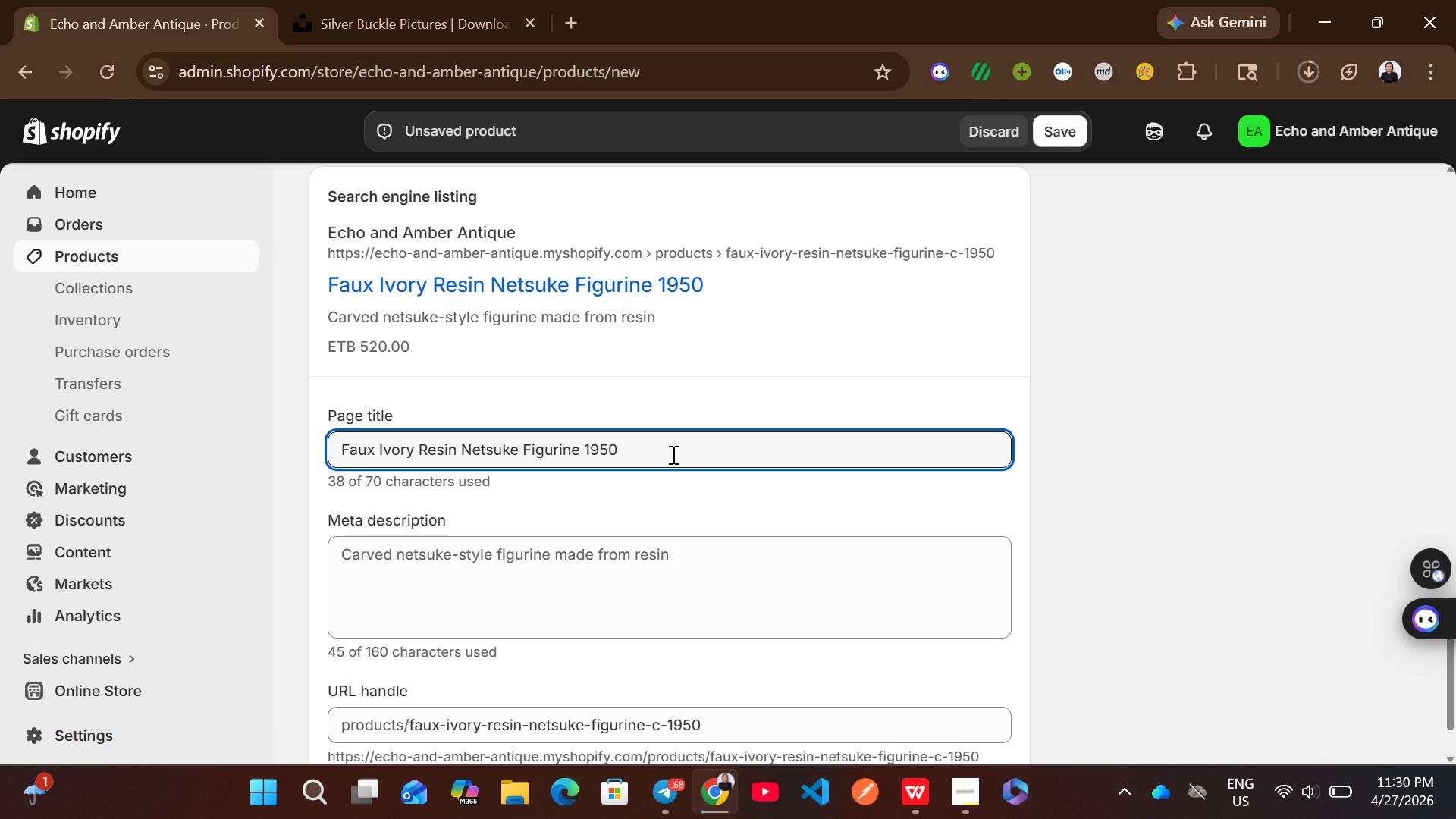 
left_click([598, 582])
 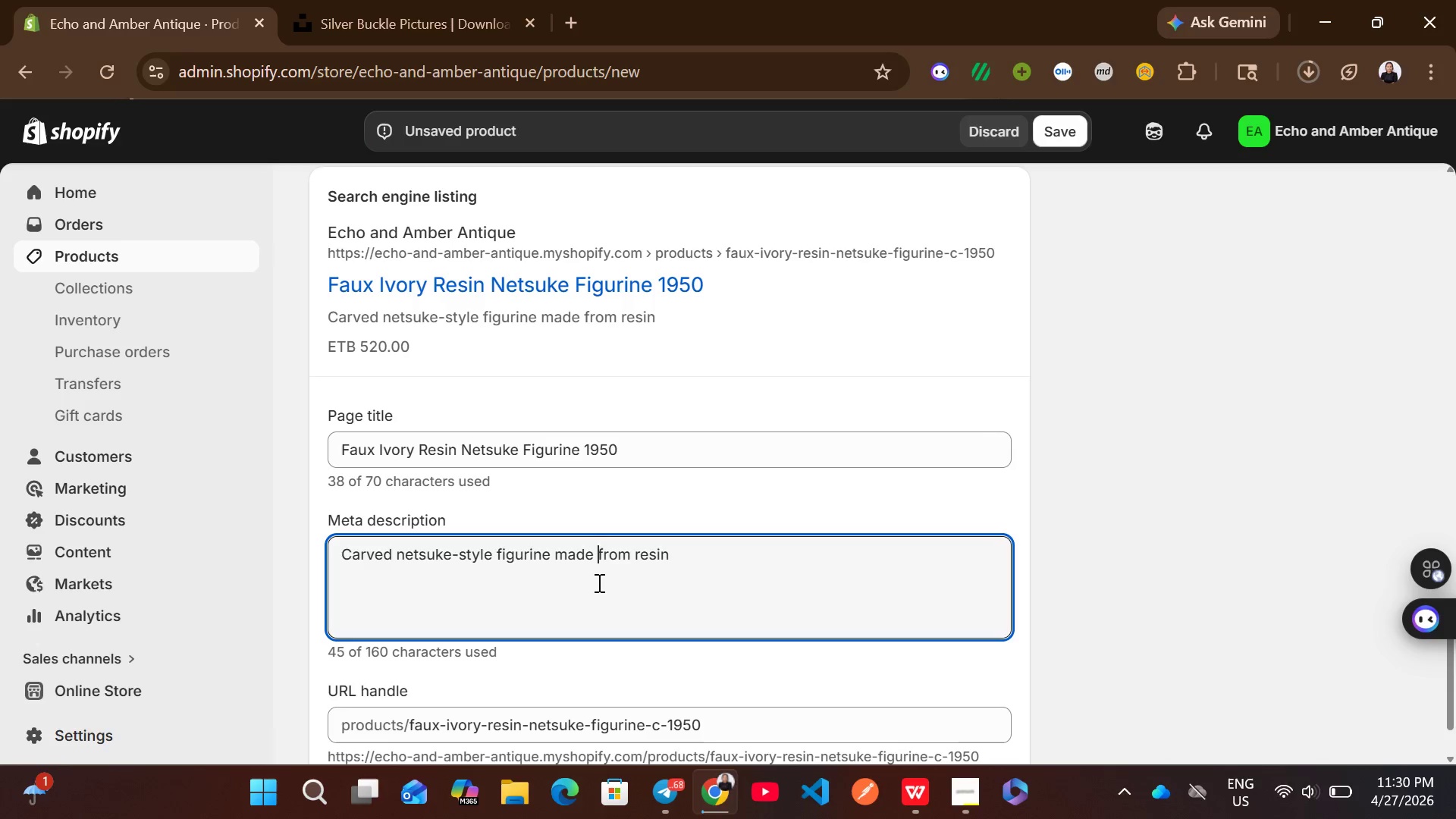 
key(Control+A)
 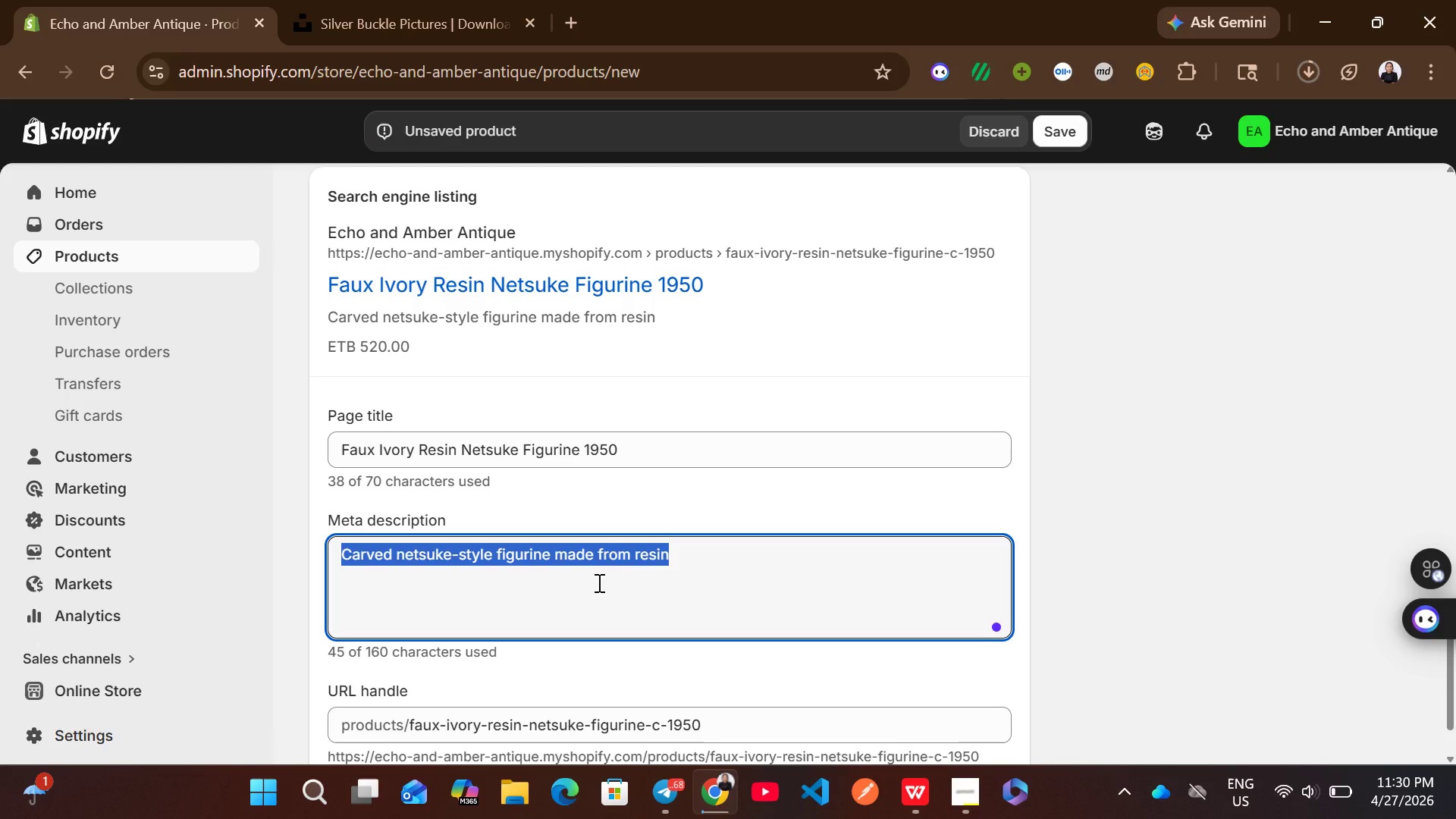 
type(Decorative netsuke-style piece co)
 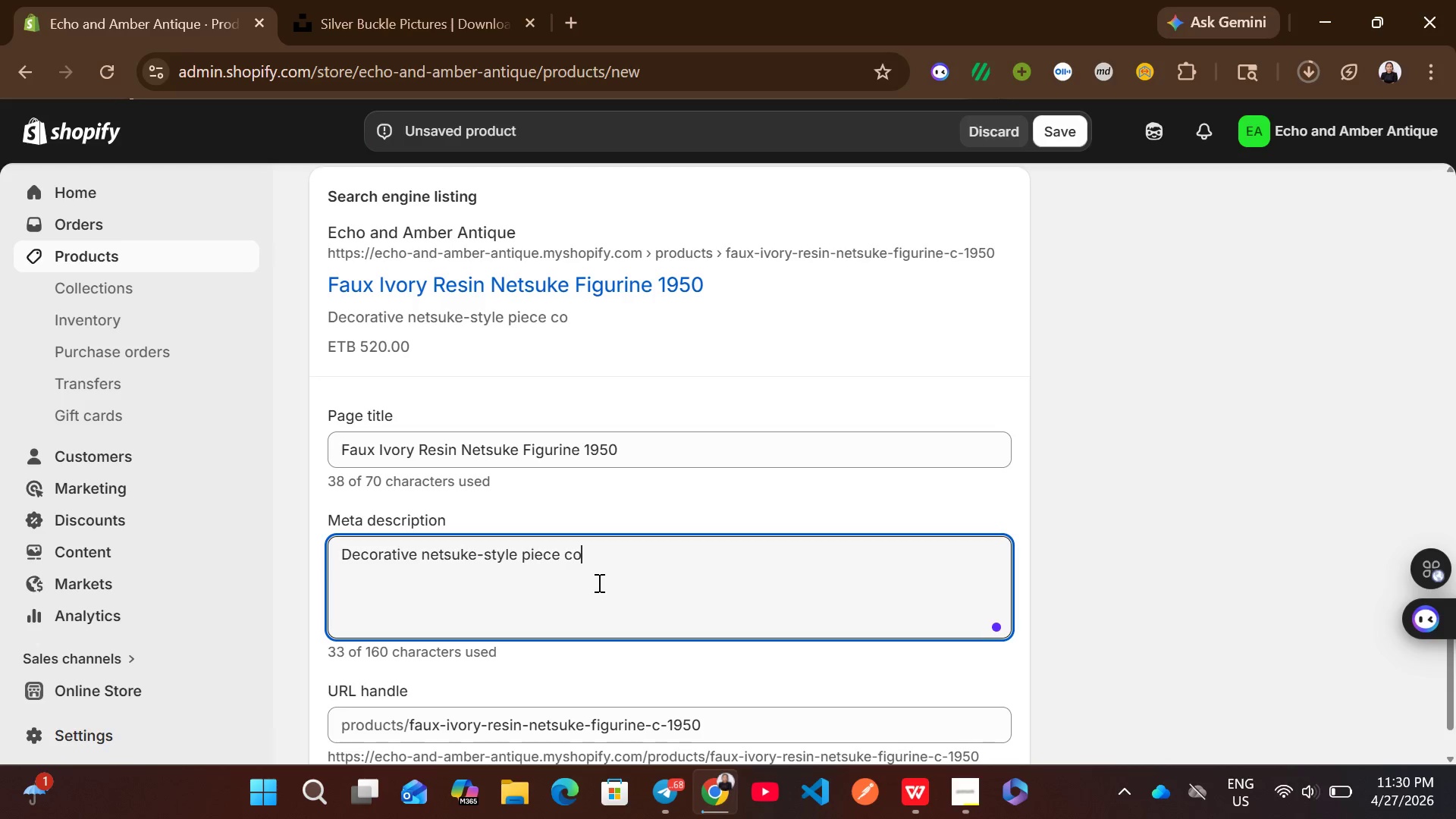 
type(nfirmes)
key(Backspace)
type(d as synthec)
key(Backspace)
type(tic resign)
 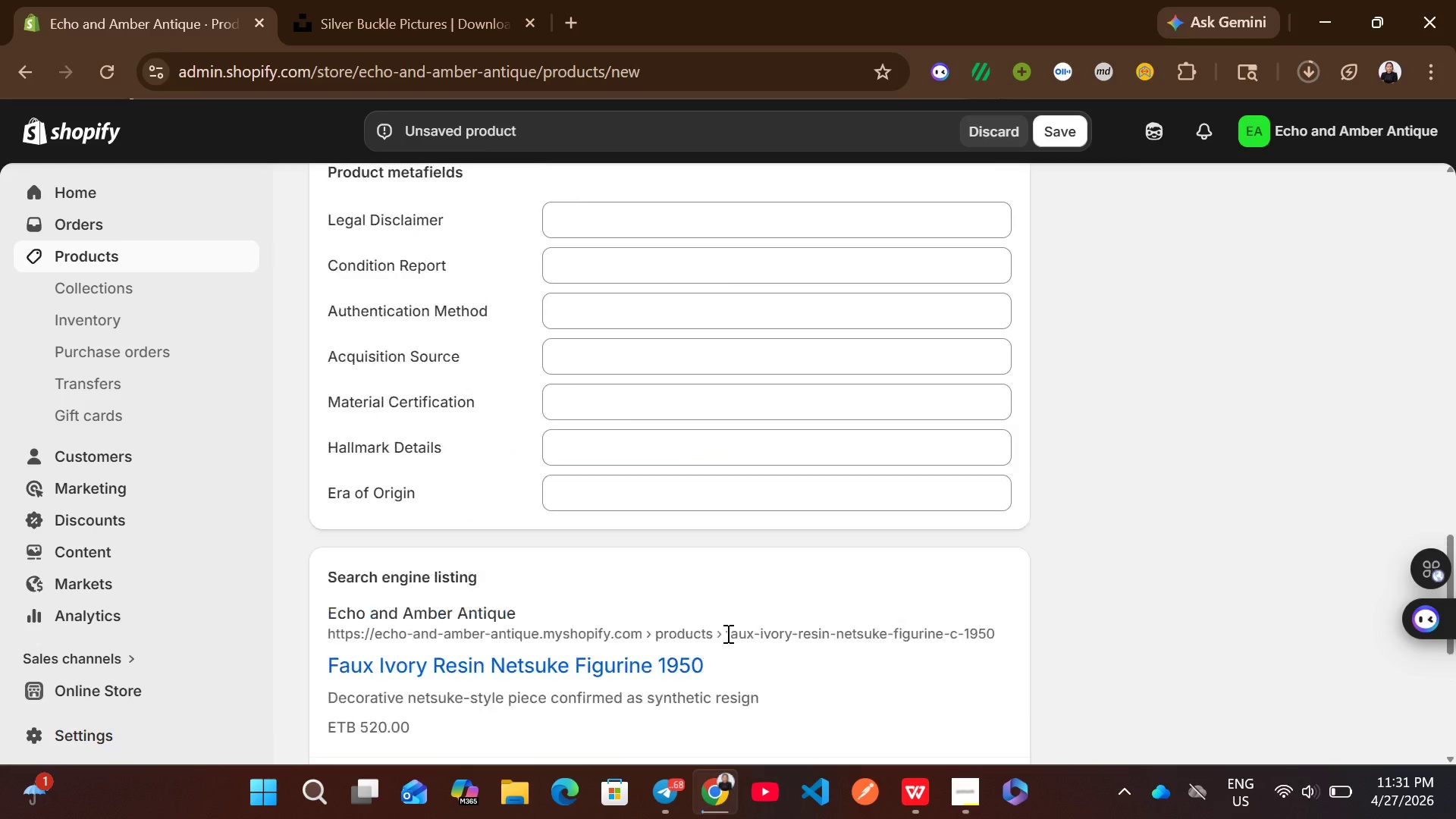 
left_click([711, 542])
 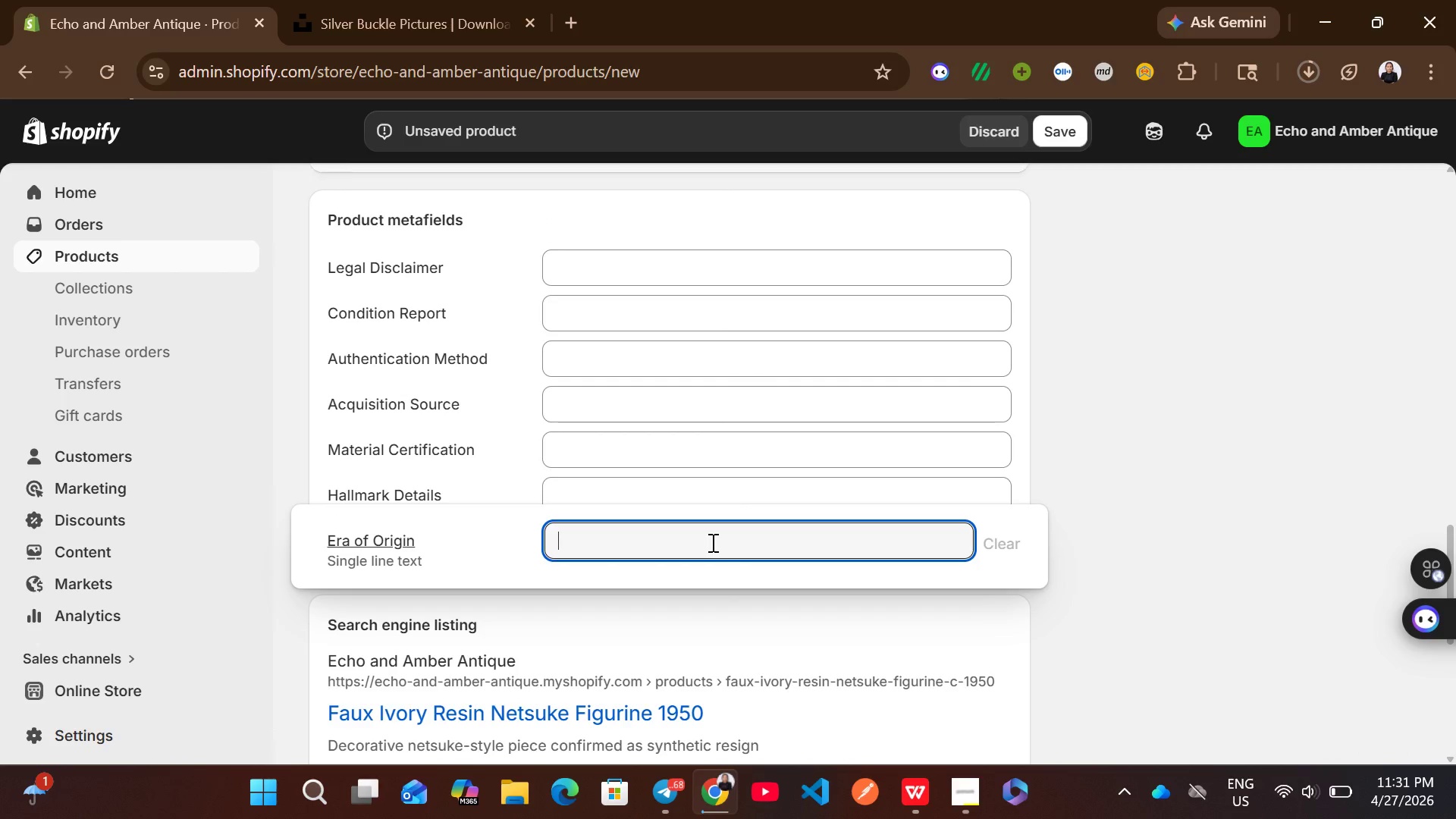 
type(Mod-20th )
 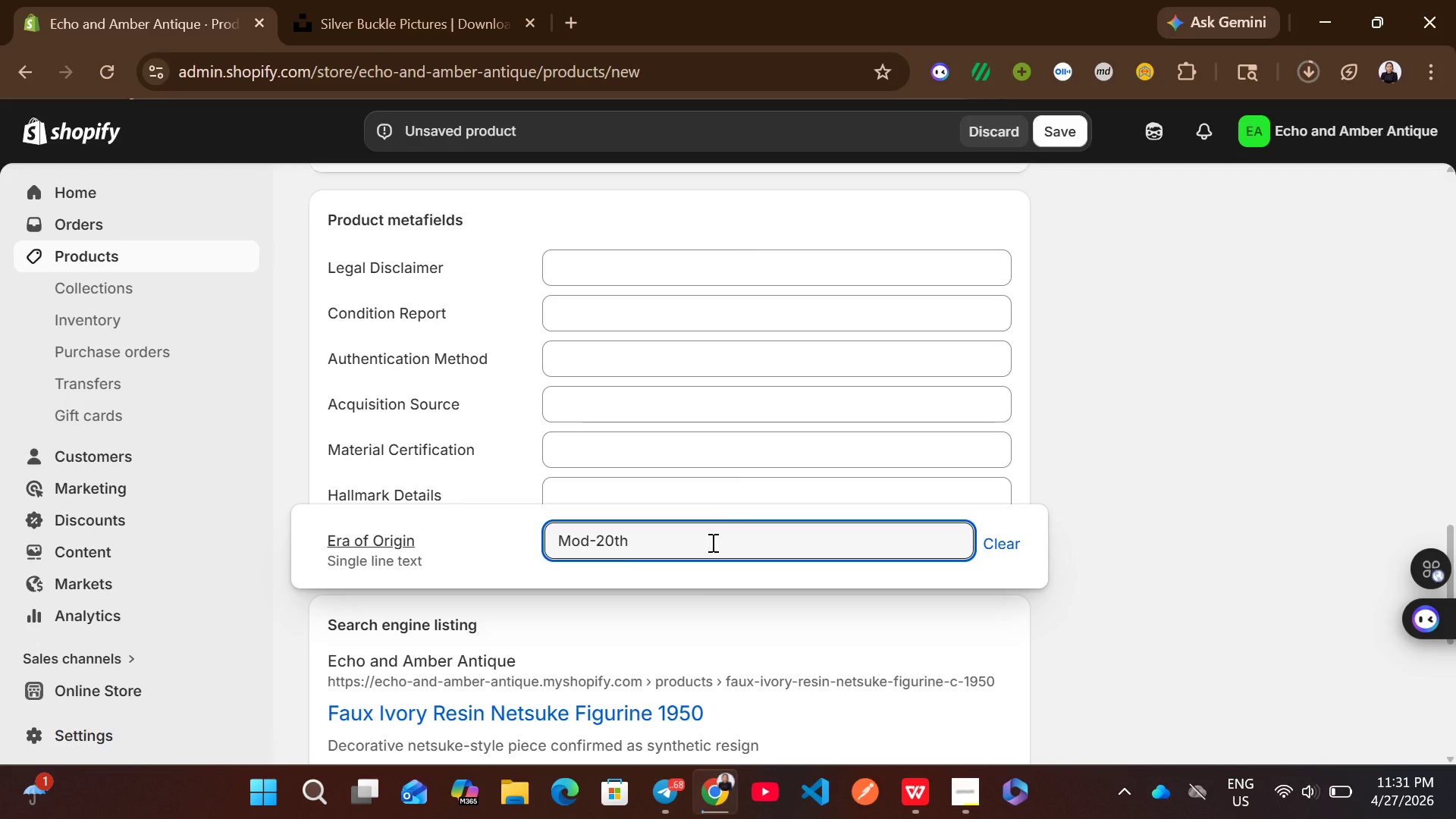 
type(century)
 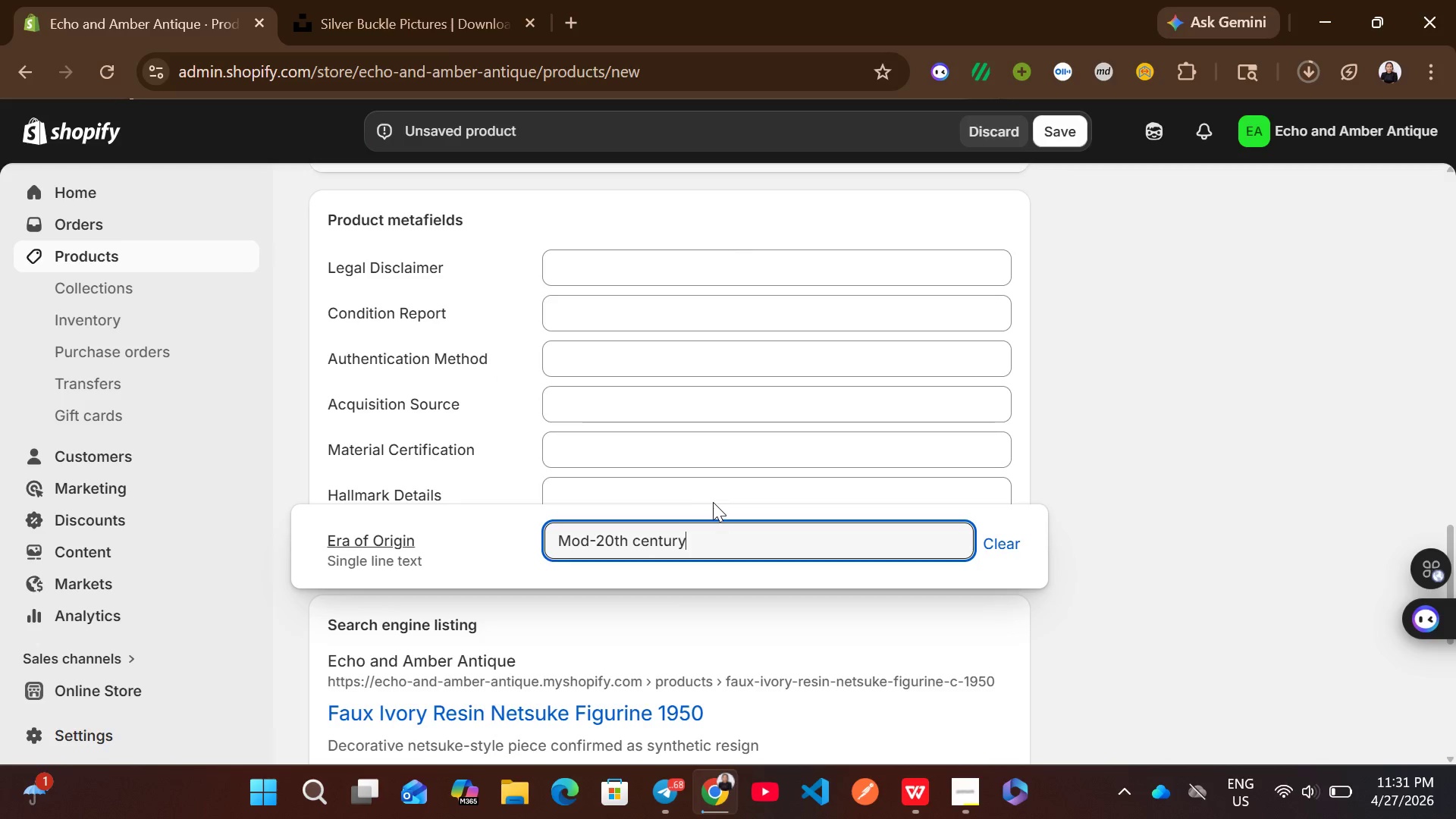 
left_click([715, 497])
 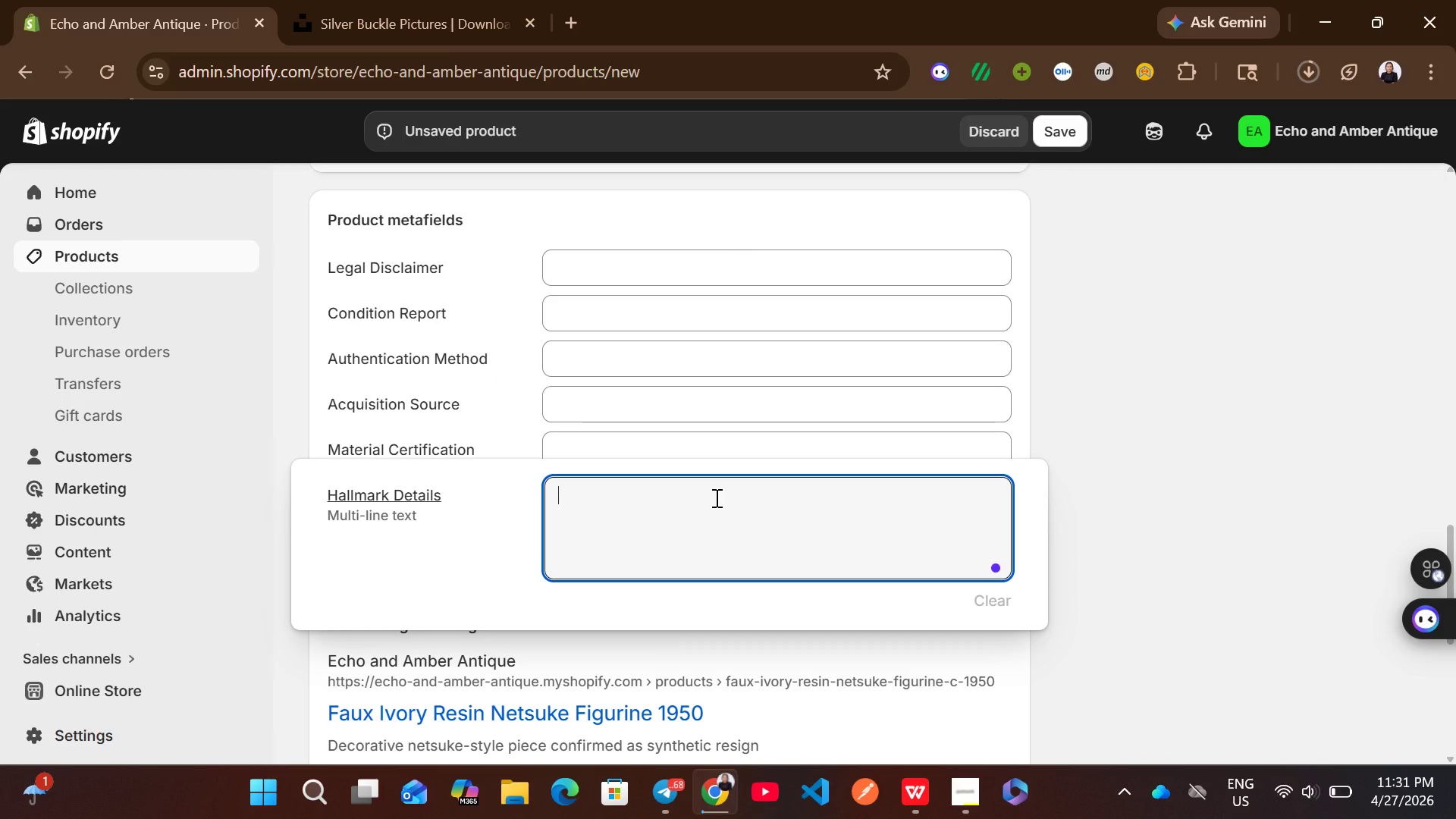 
type(unsigned)
 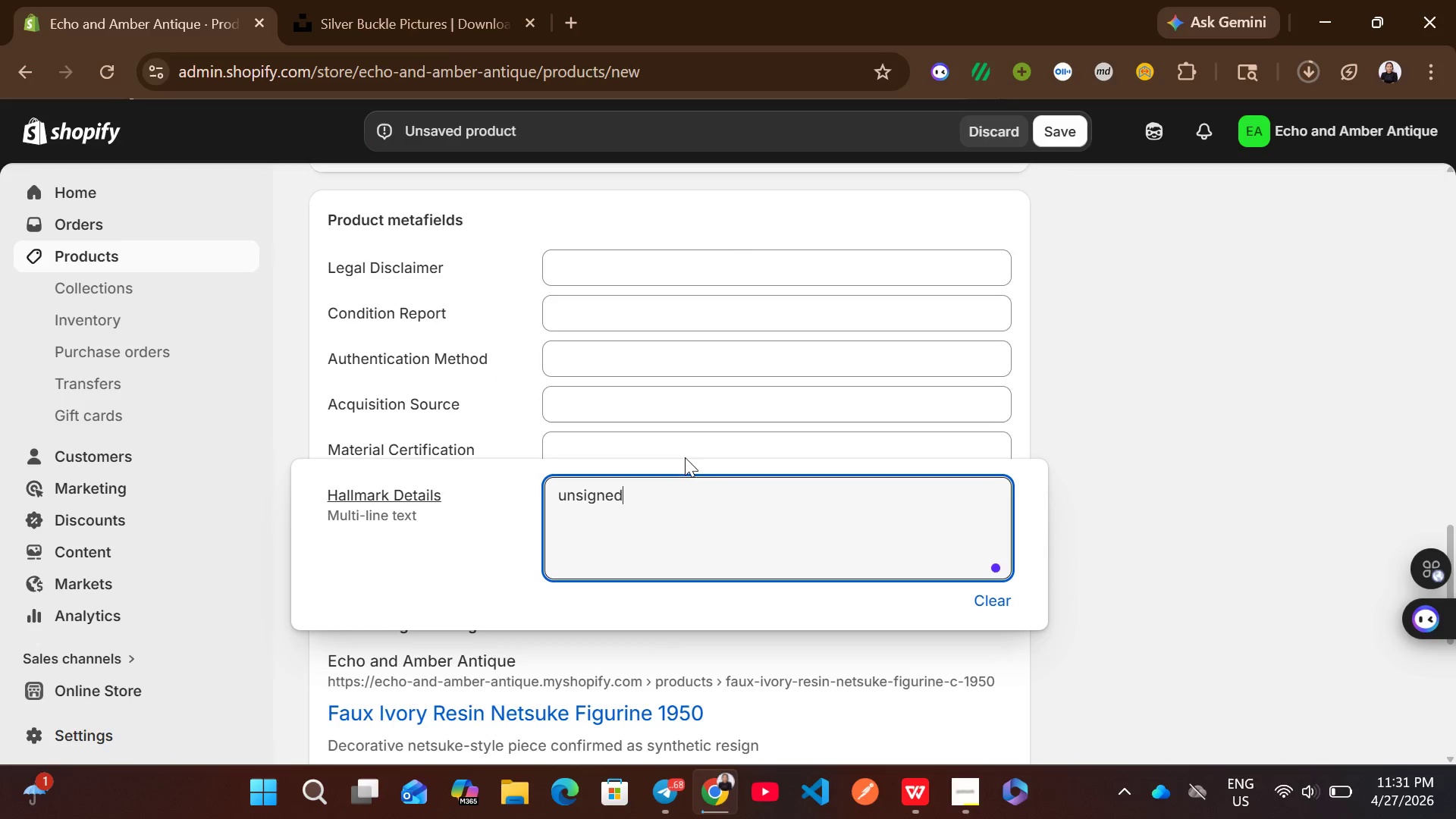 
left_click([685, 445])
 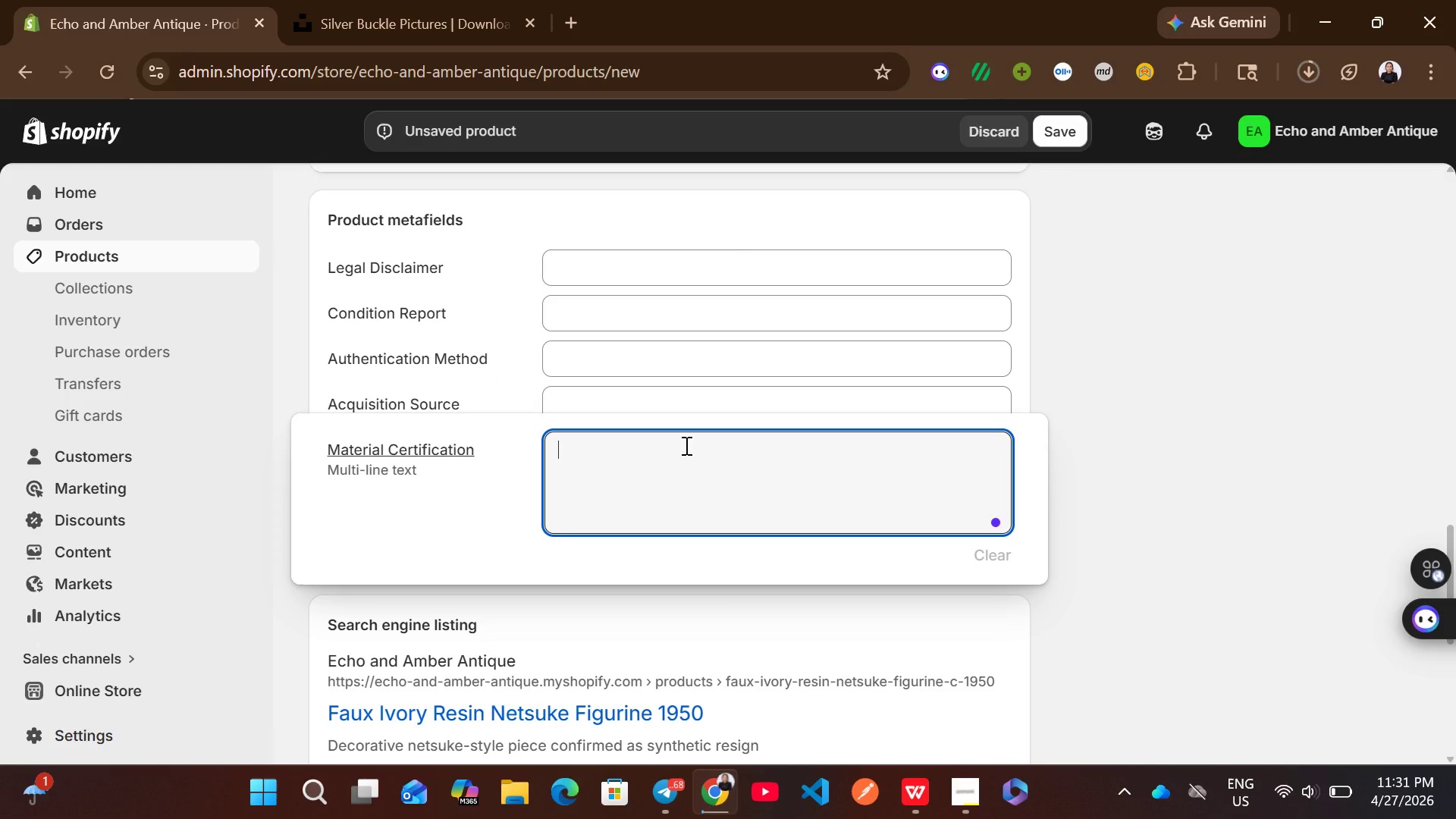 
hold_key(key=ShiftLeft, duration=0.44)
 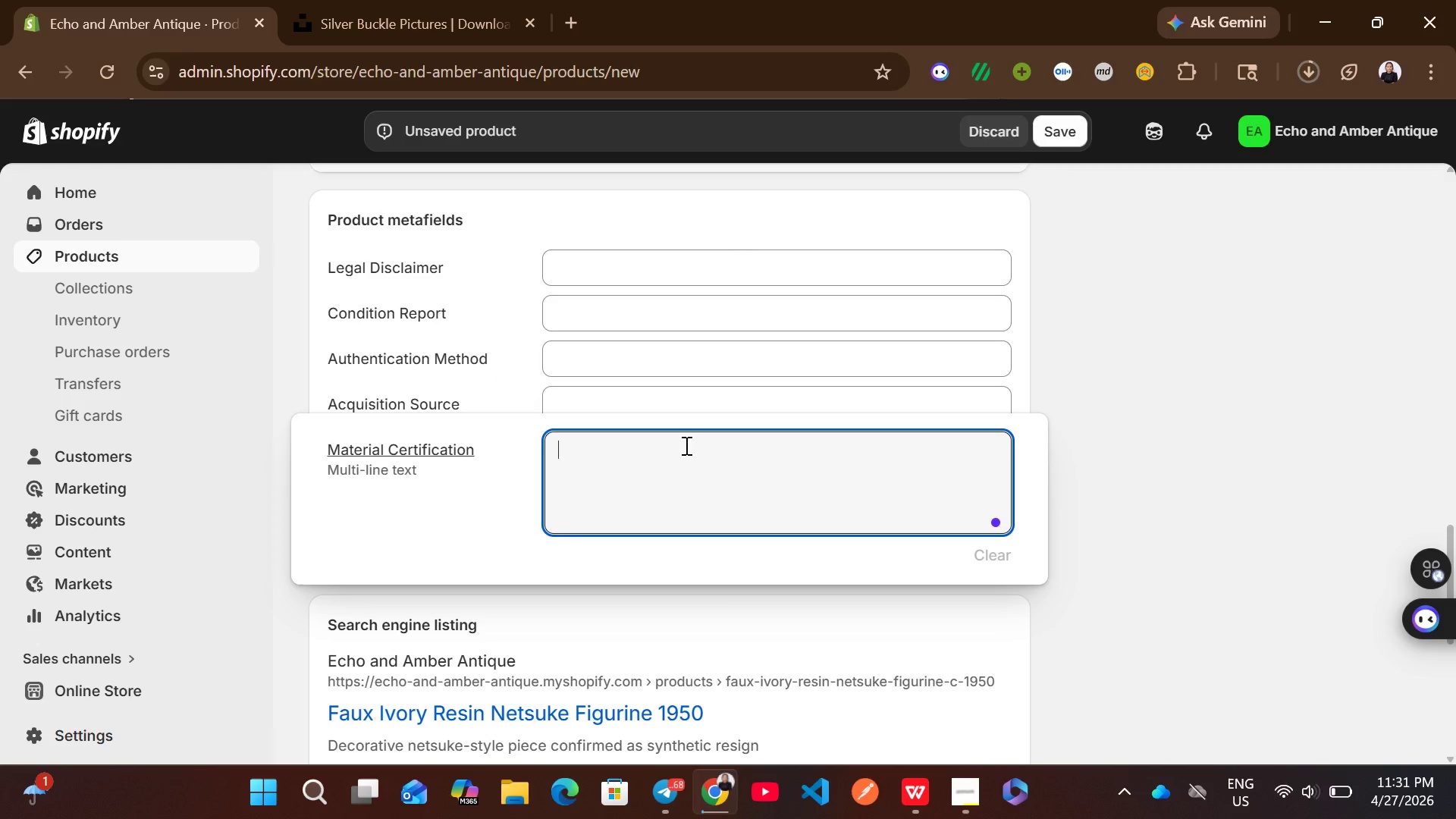 
type(FT)
 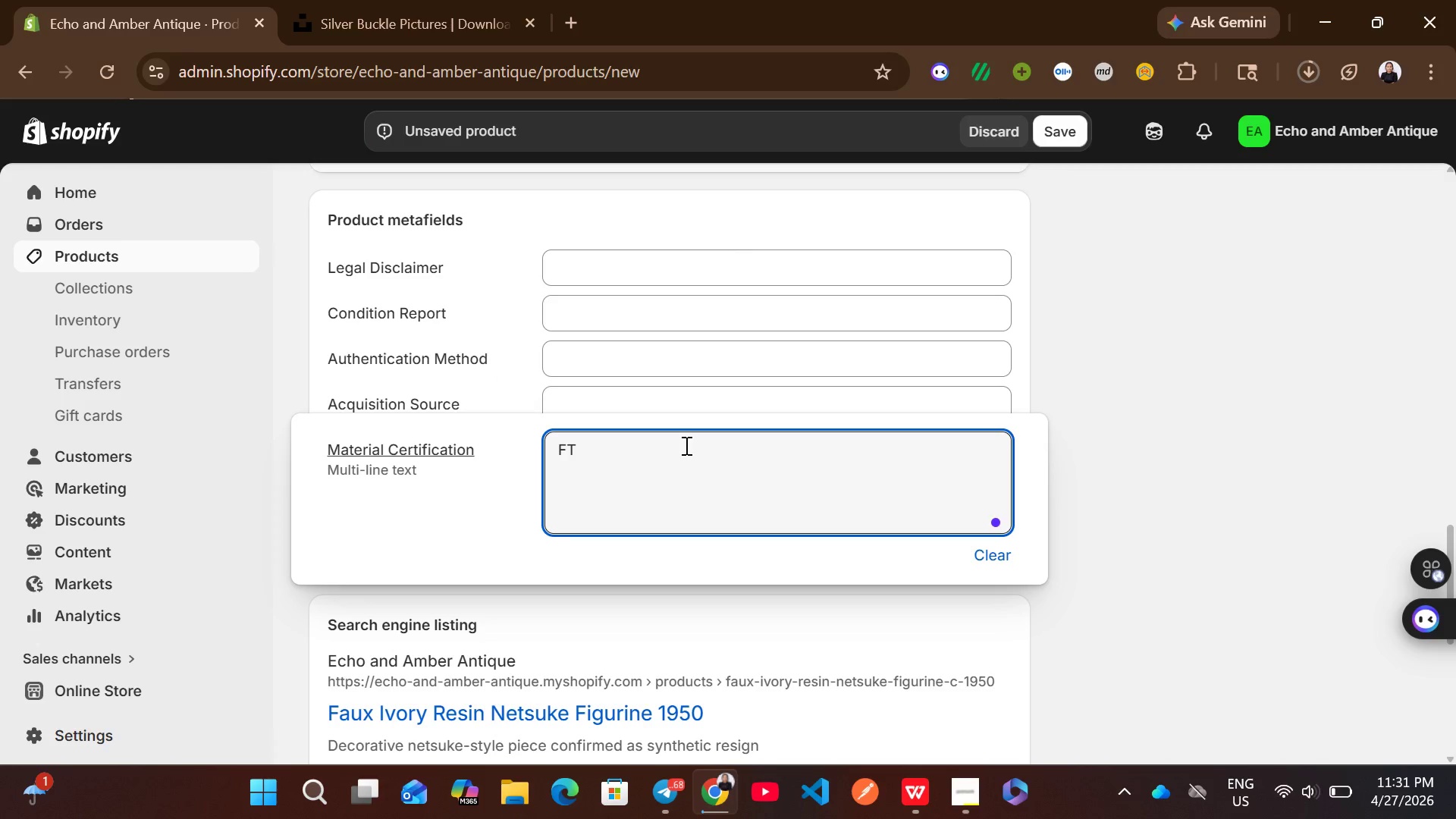 
type(IR confiirm )
 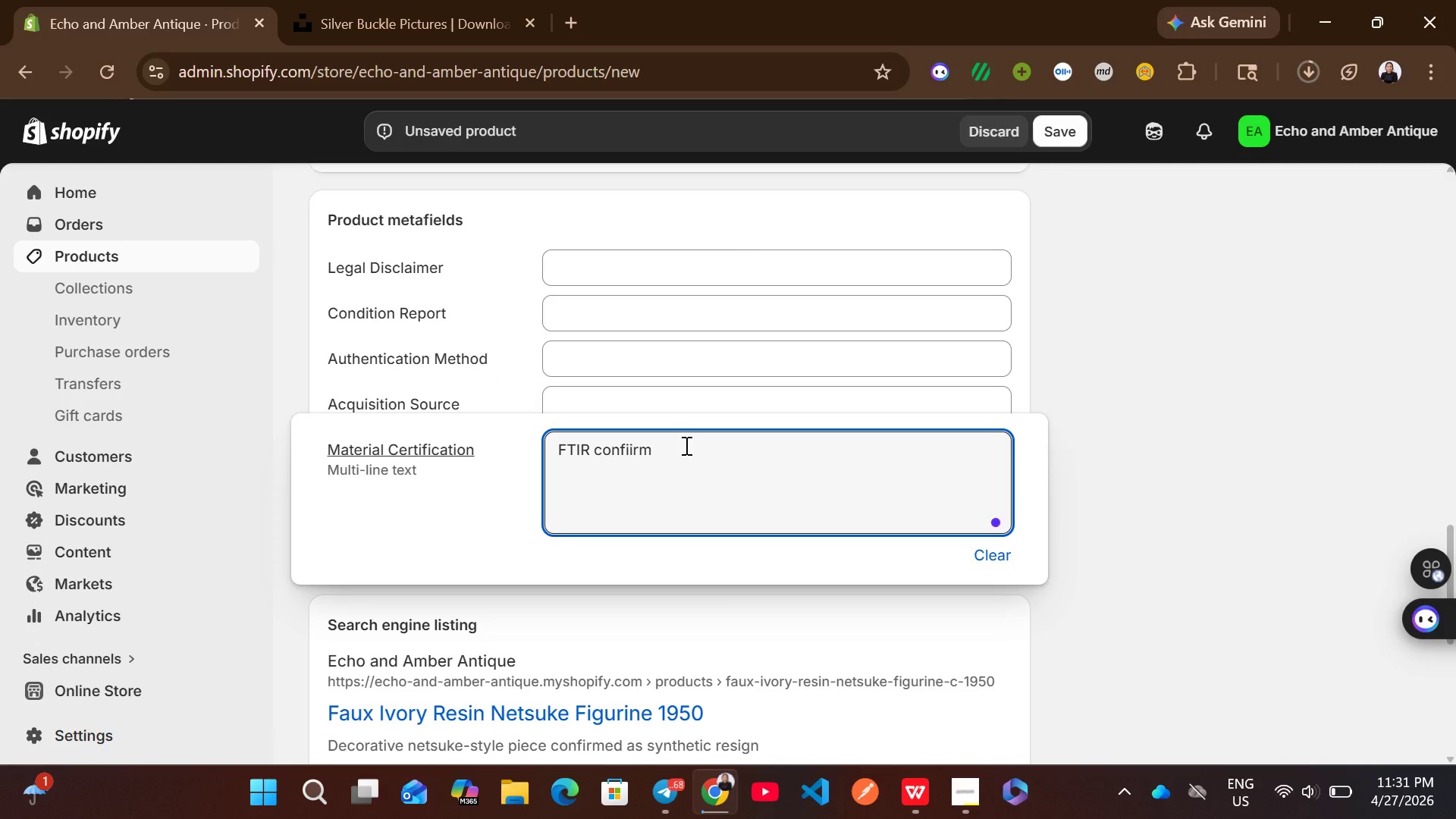 
type(synthetic resin)
 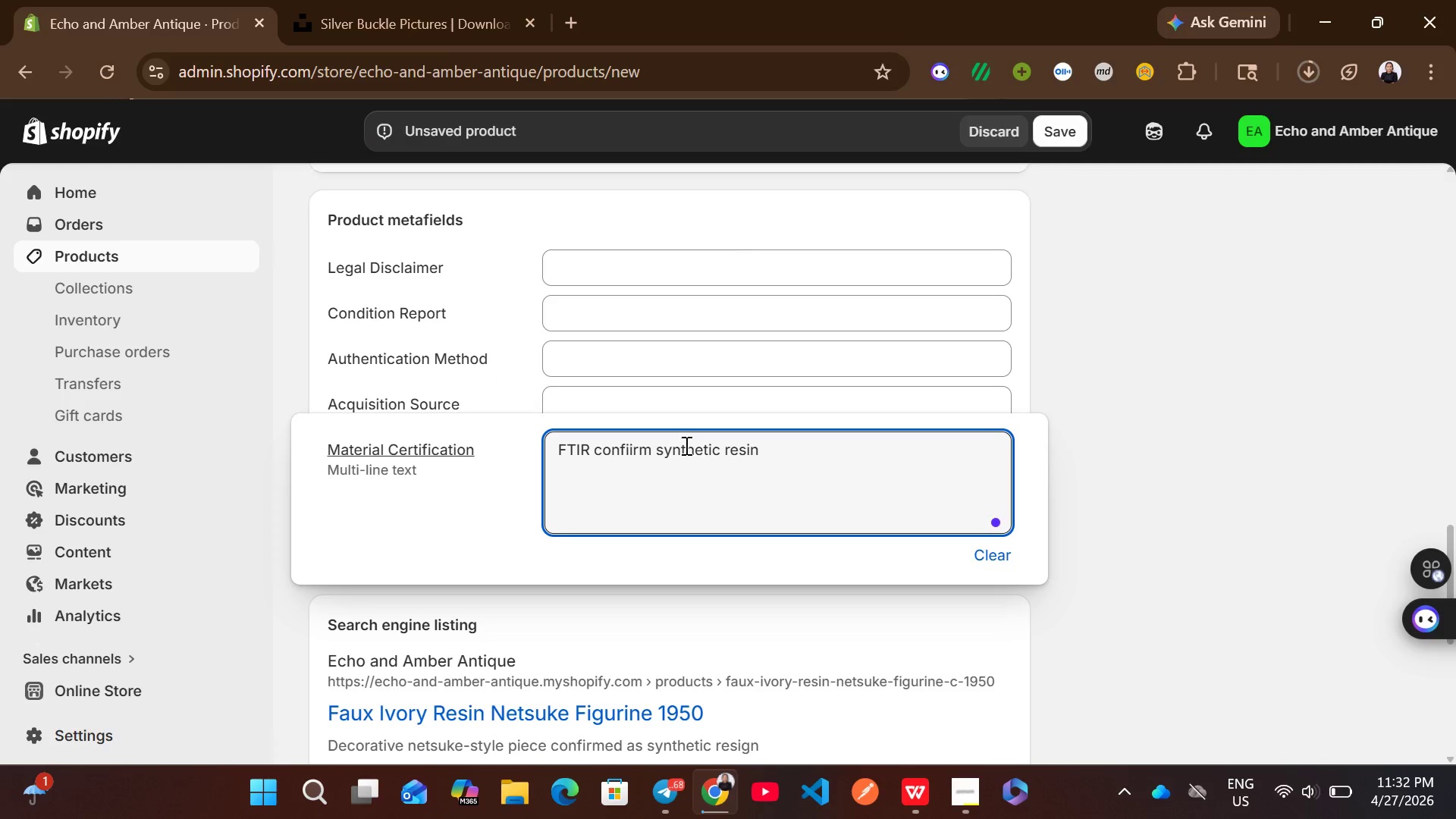 
left_click([642, 397])
 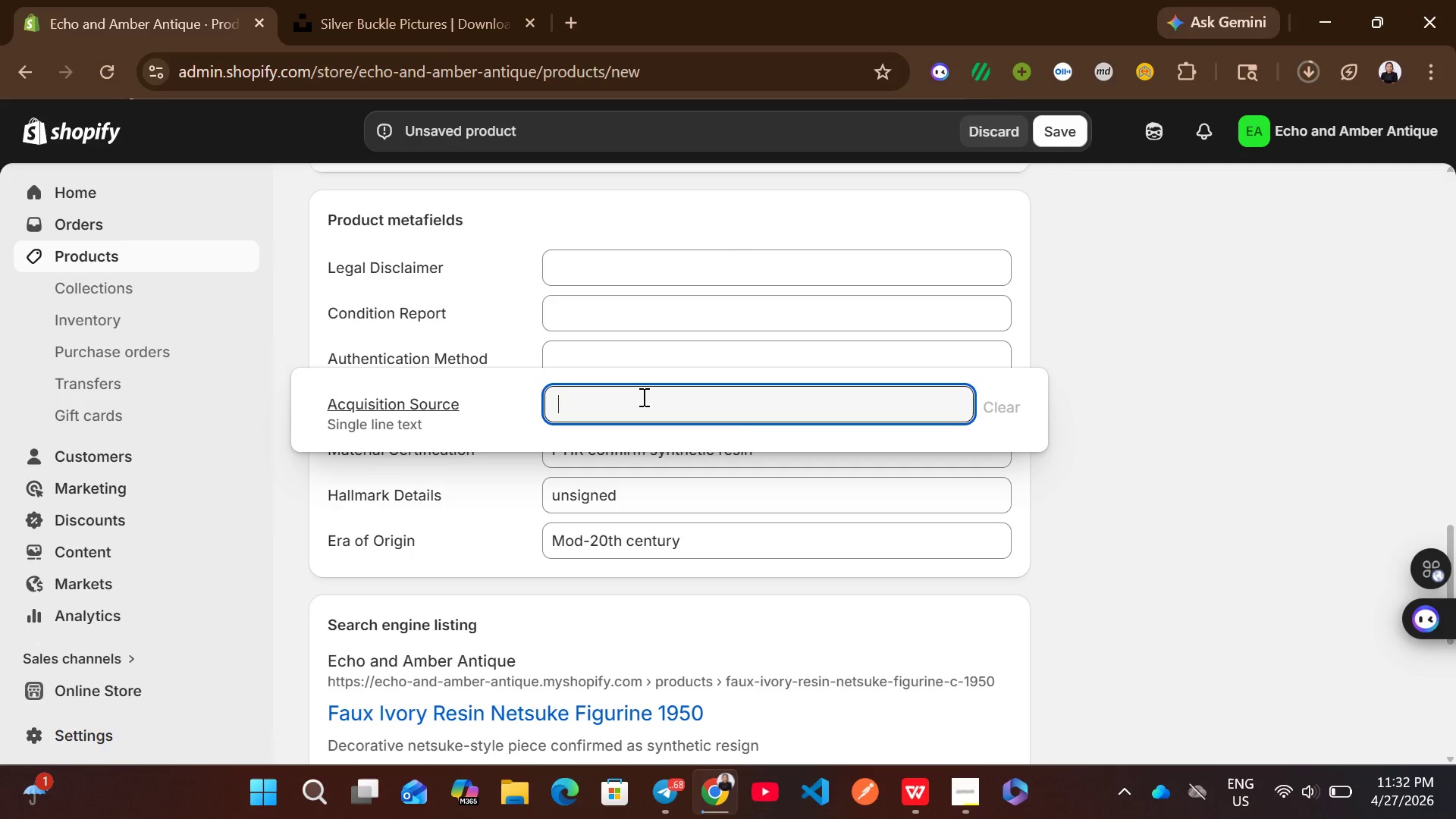 
type(Pro)
key(Backspace)
type(ivate collection)
 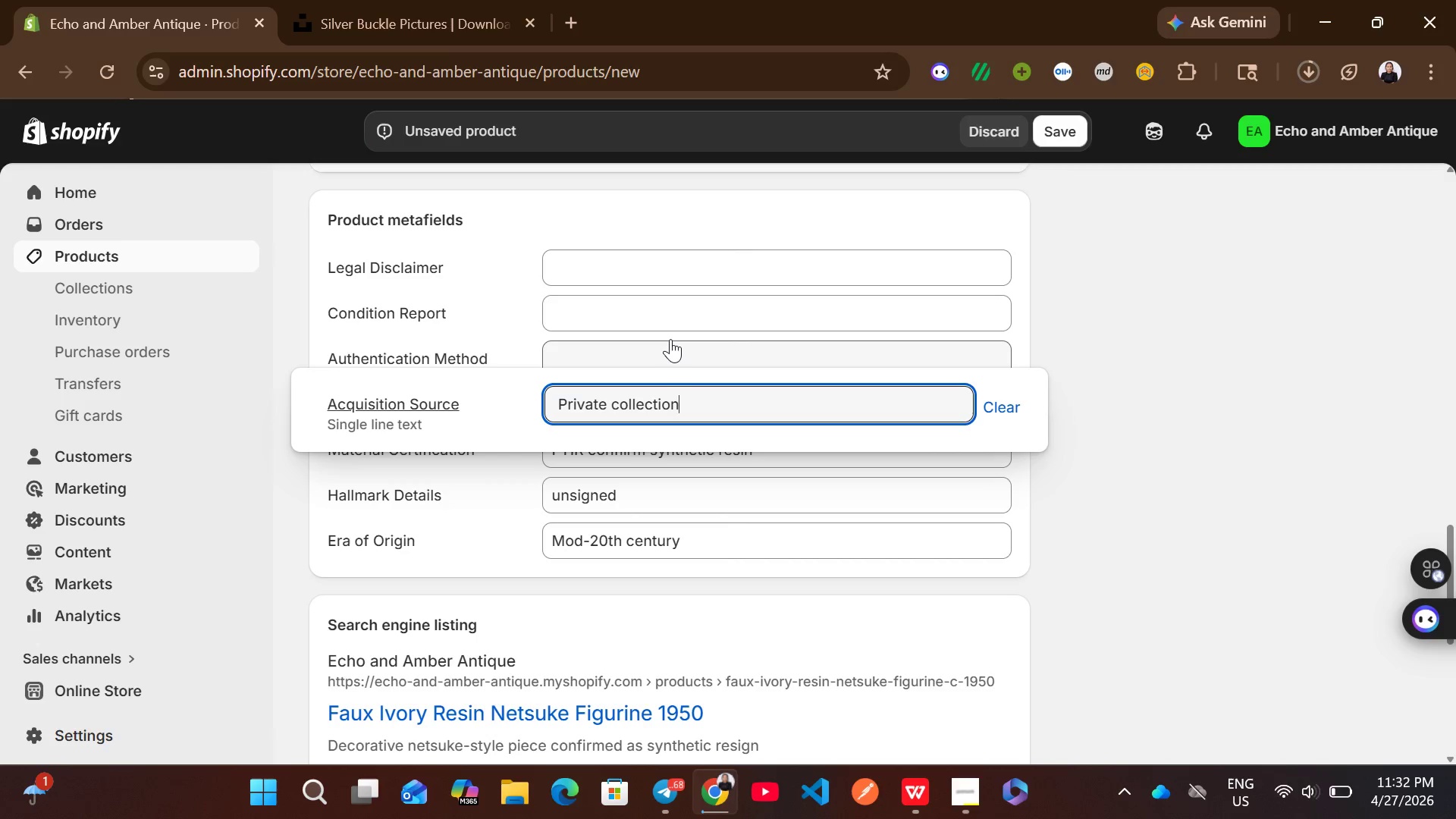 
left_click([666, 350])
 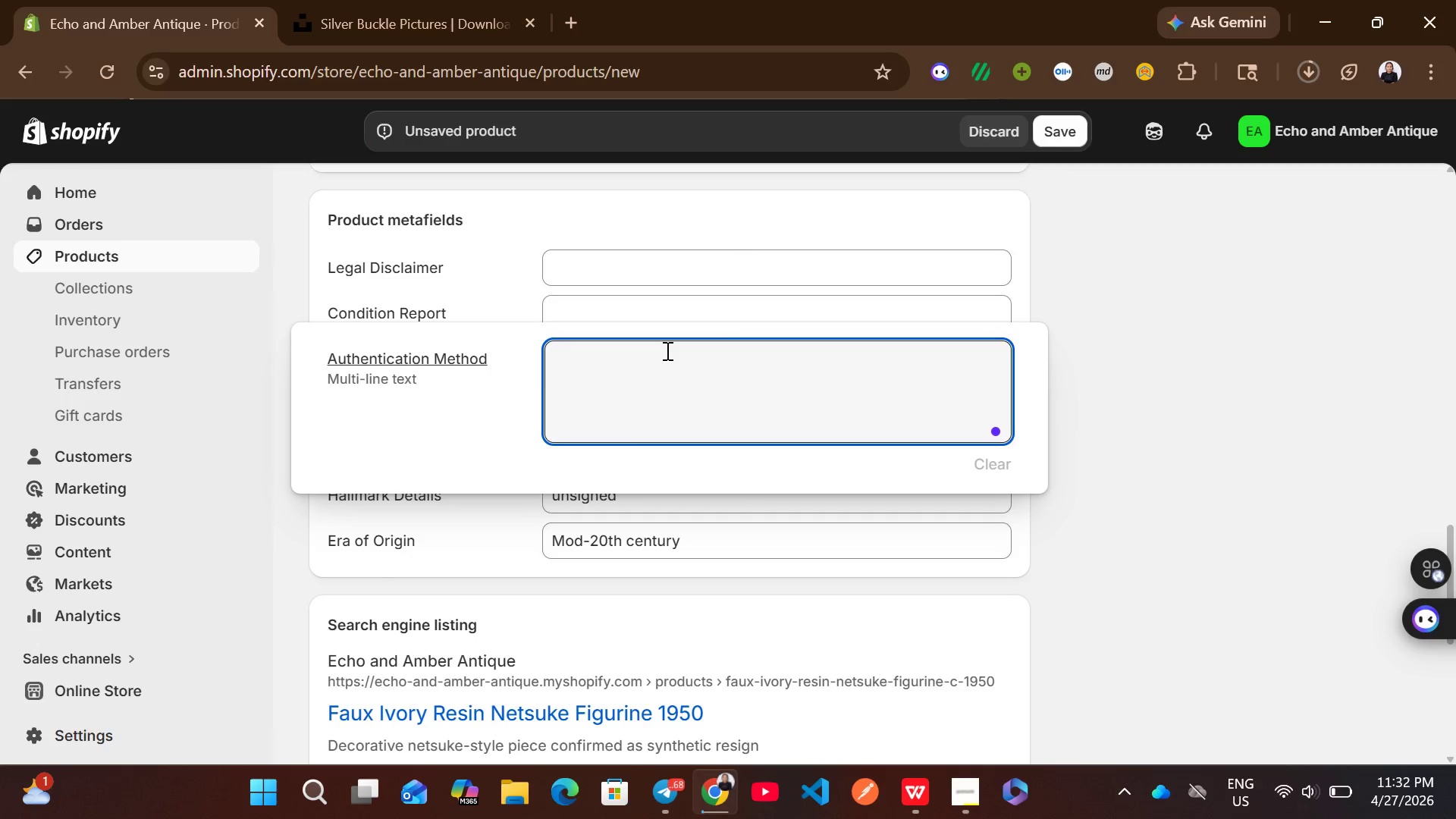 
wait(5.97)
 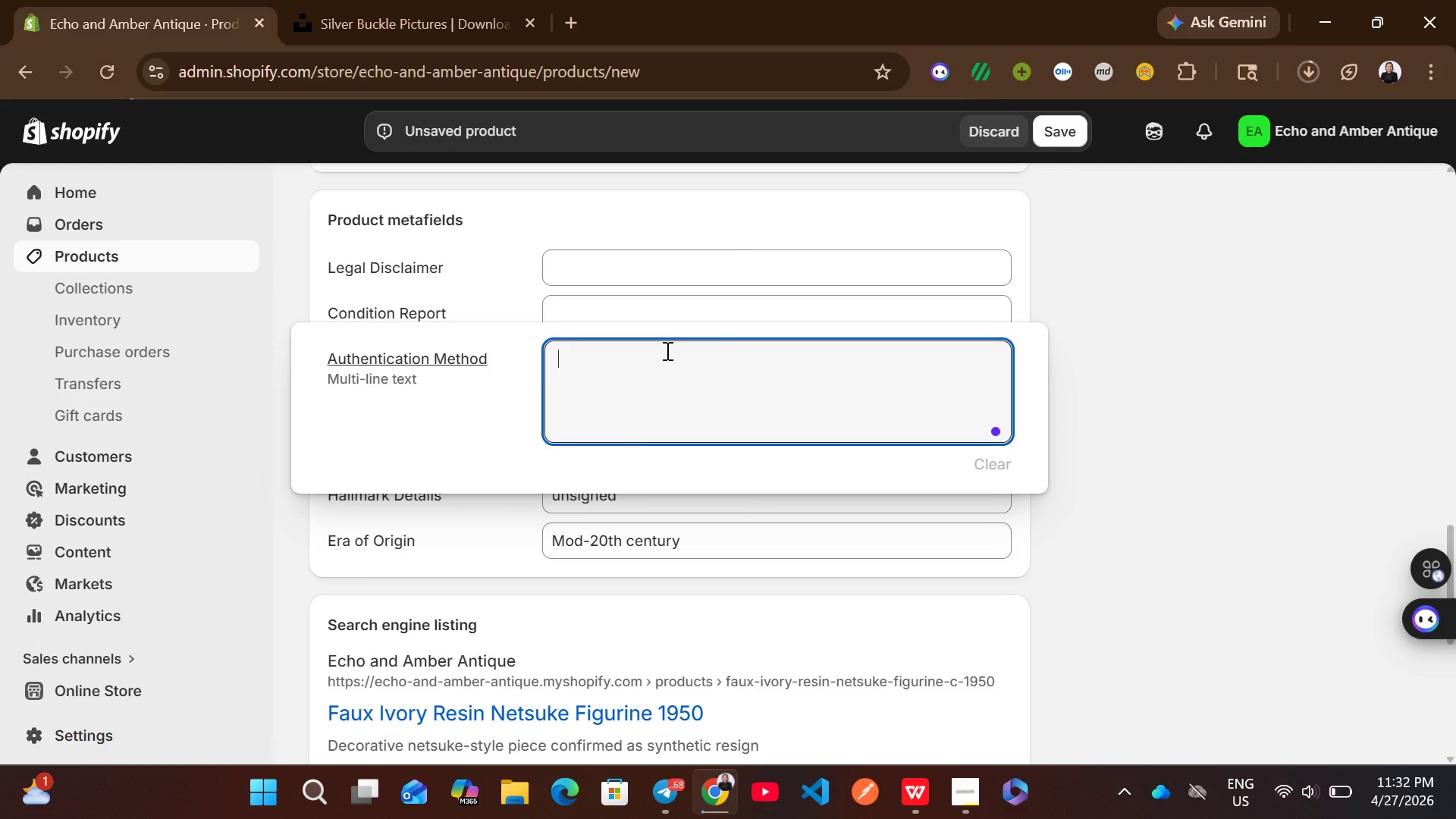 
type(Material so)
key(Backspace)
type(pect)
 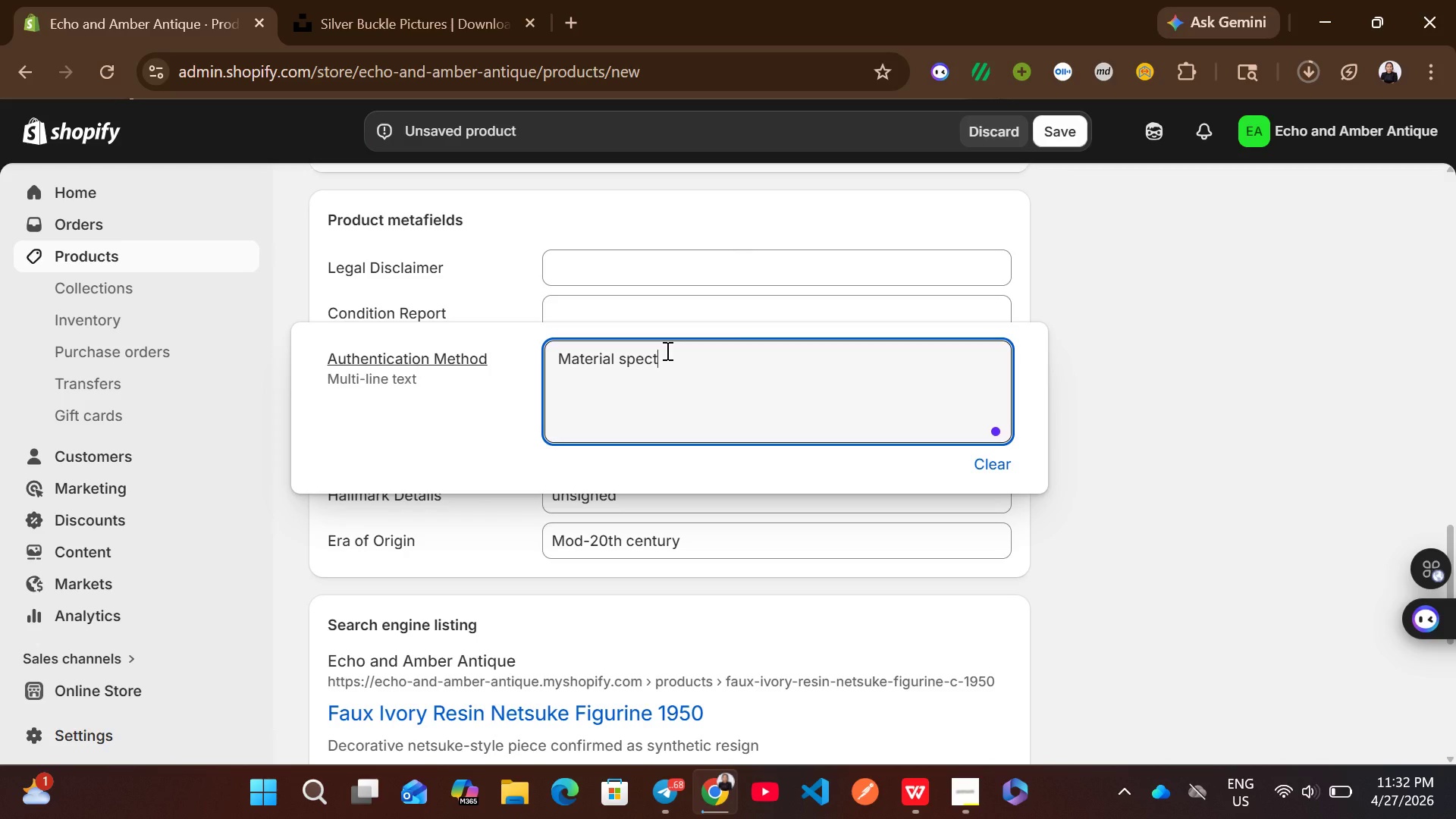 
type(roscopy)
 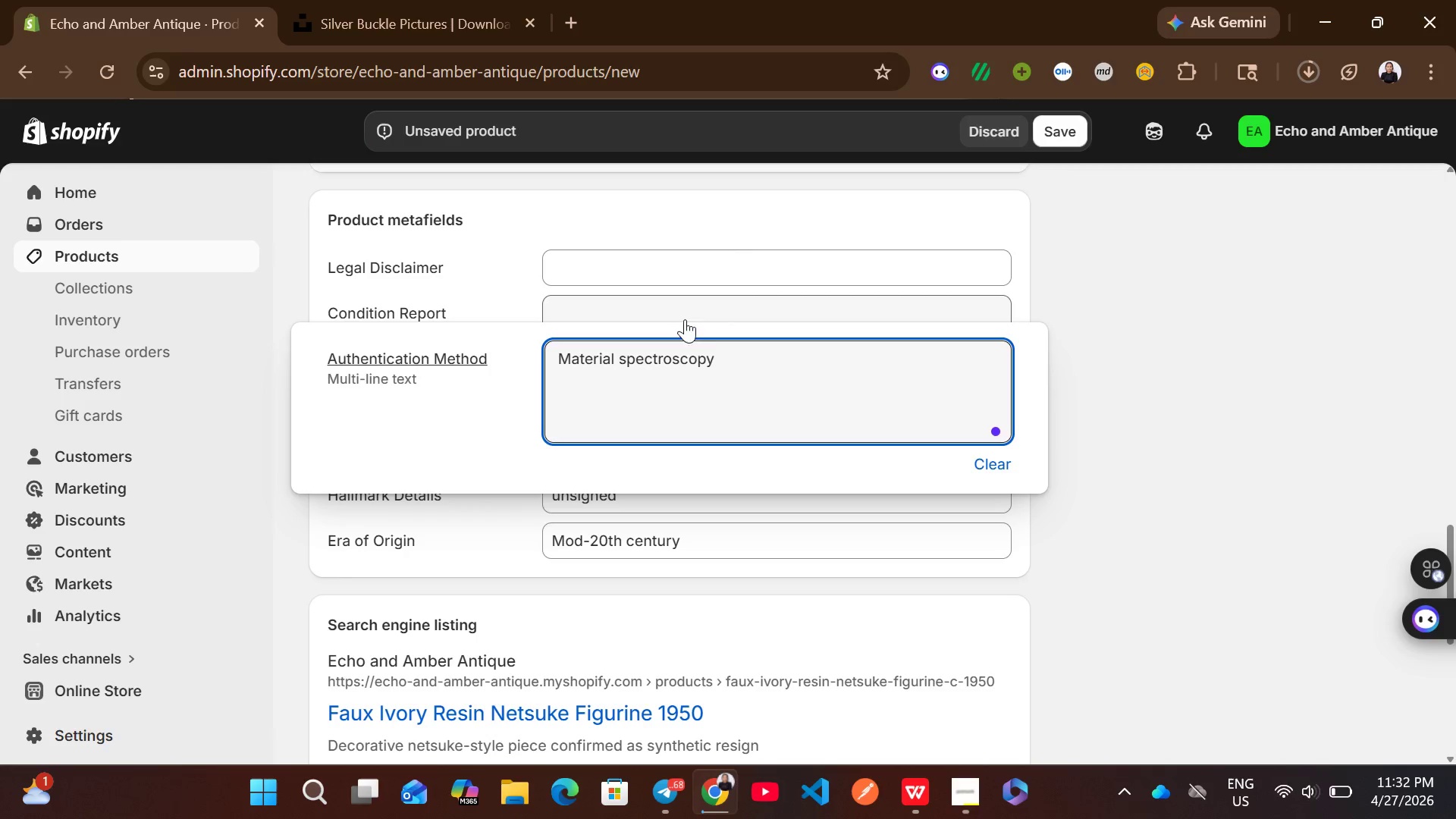 
left_click([688, 306])
 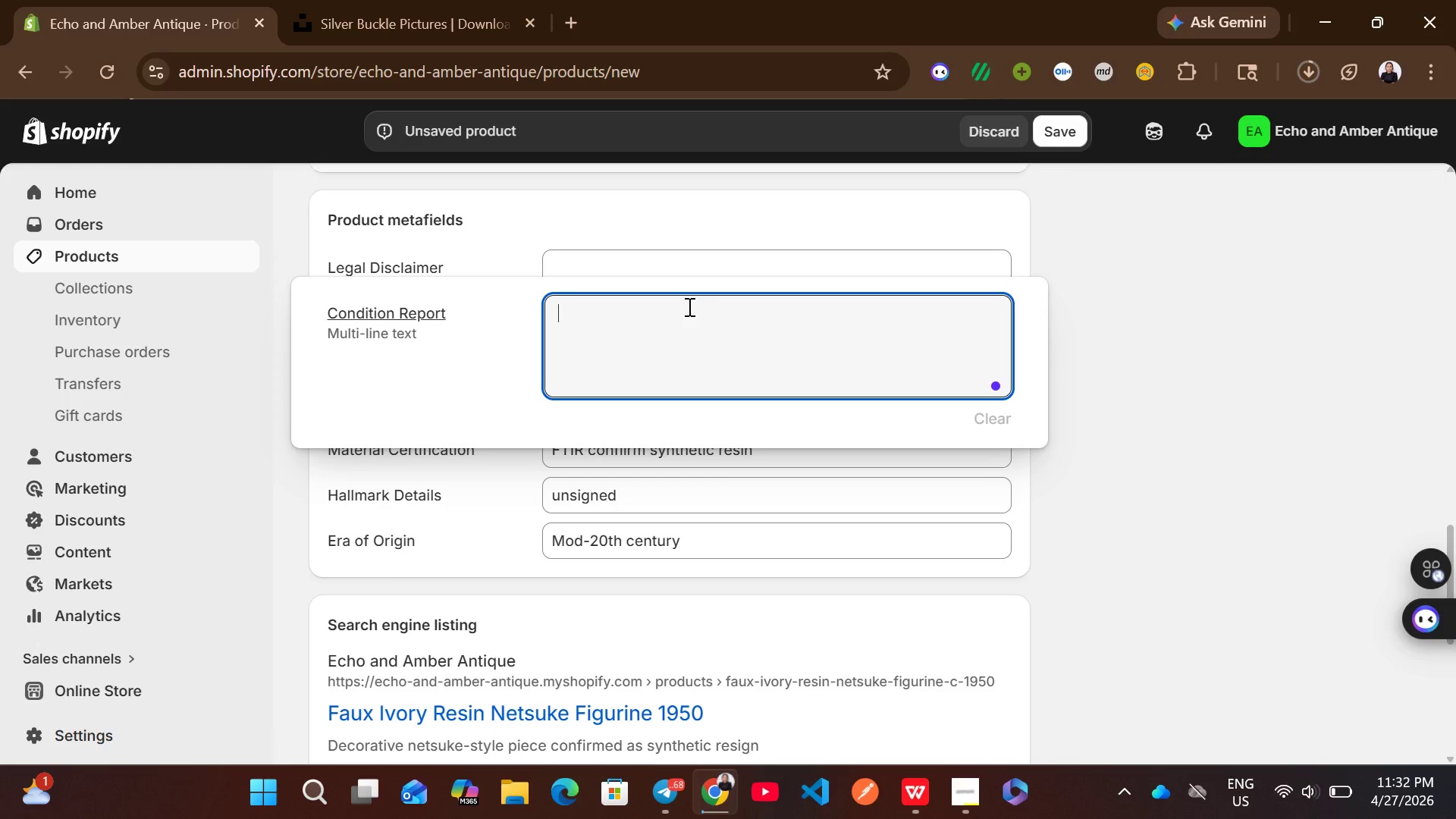 
type(Excellent)
 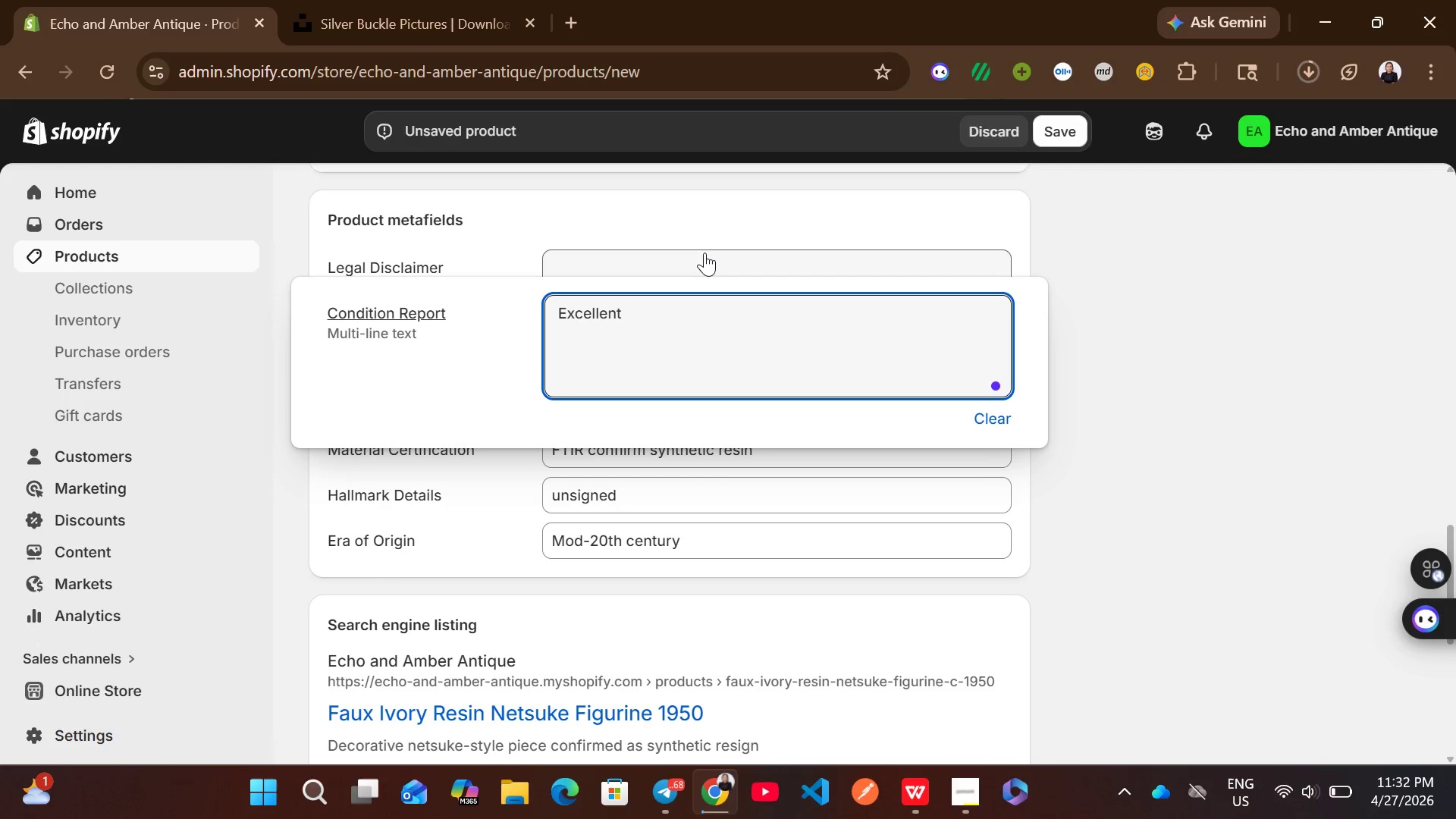 
left_click([704, 253])
 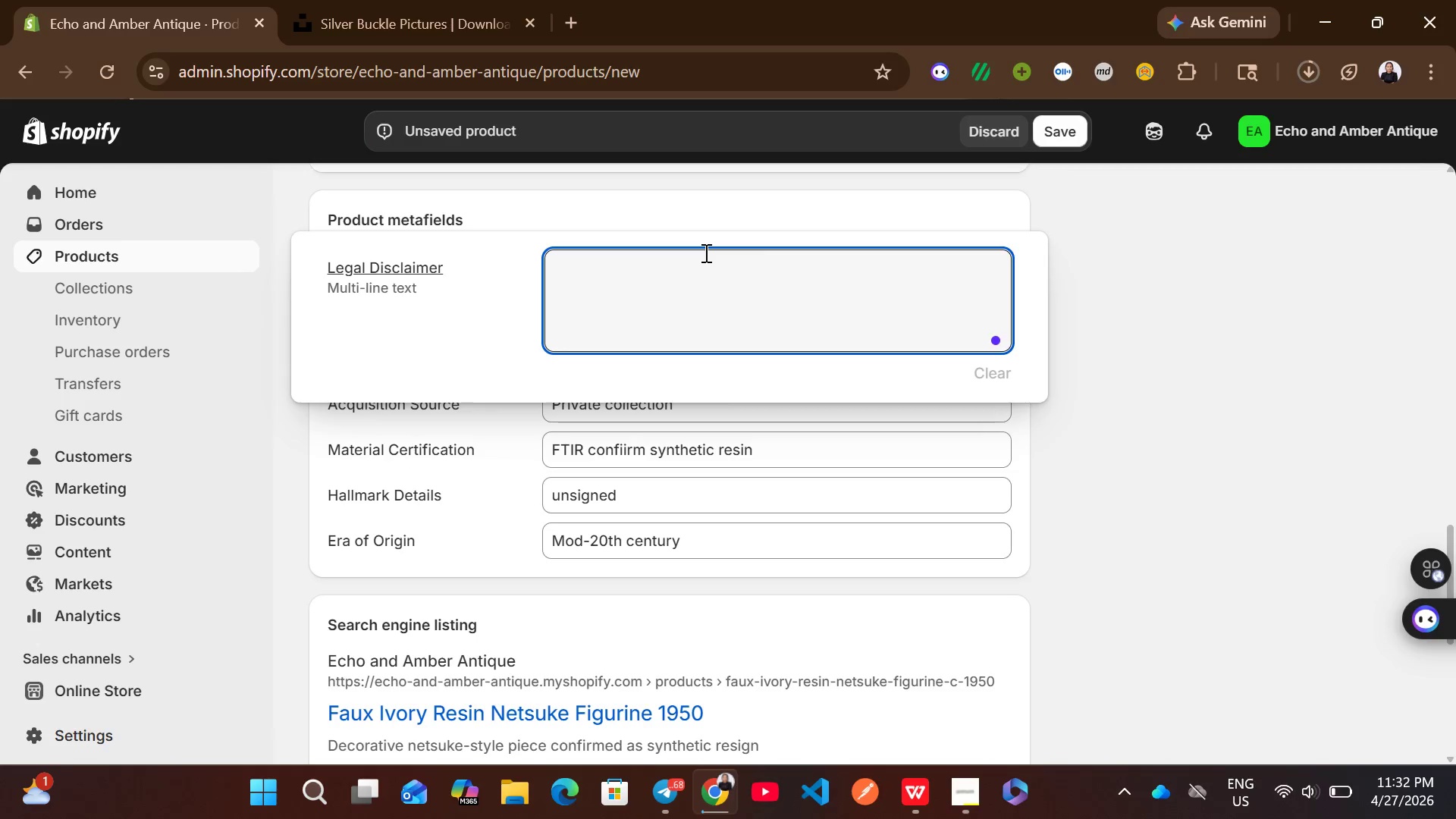 
type(Material is resin; no ivory content)
 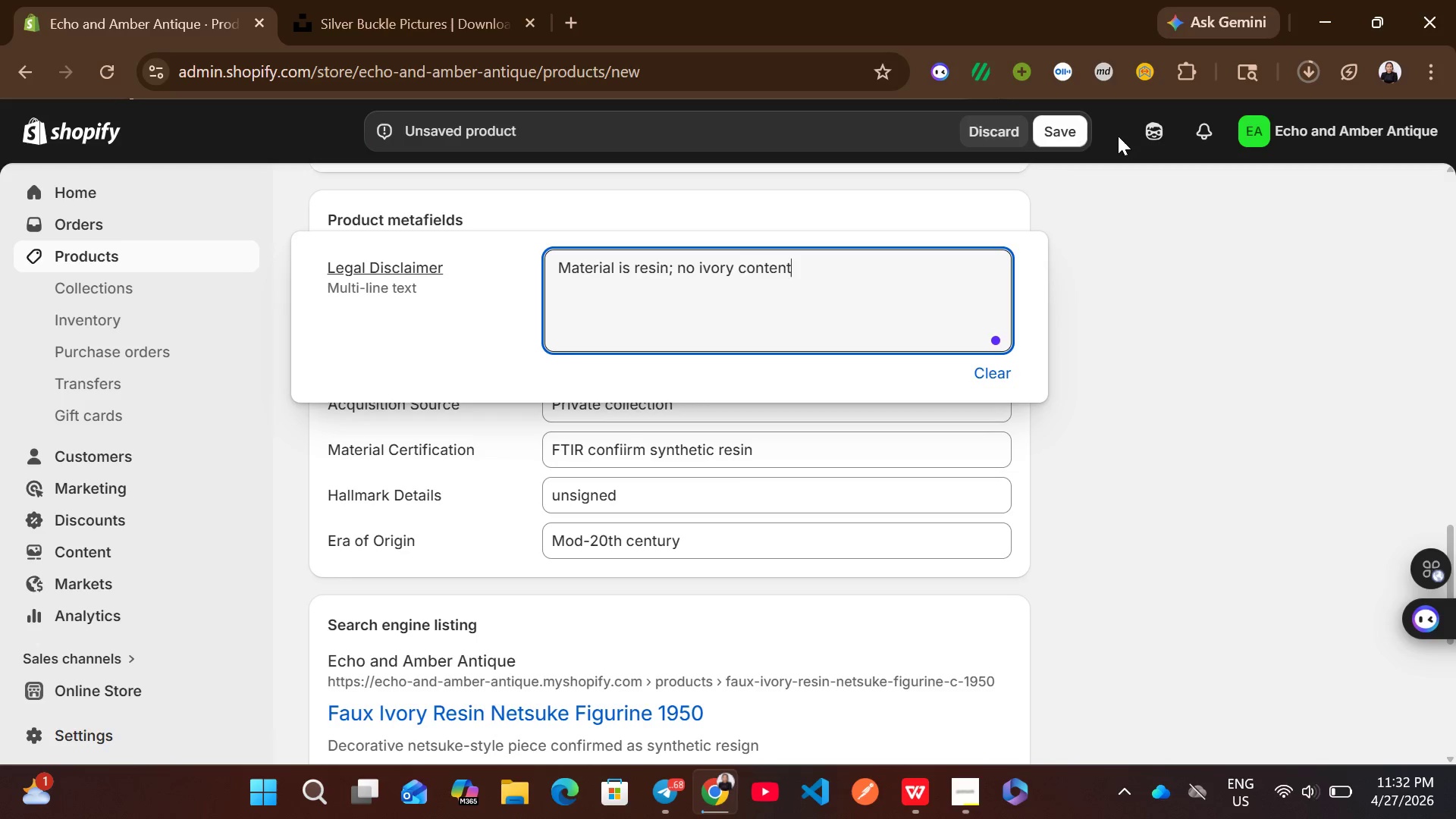 
left_click([1082, 136])
 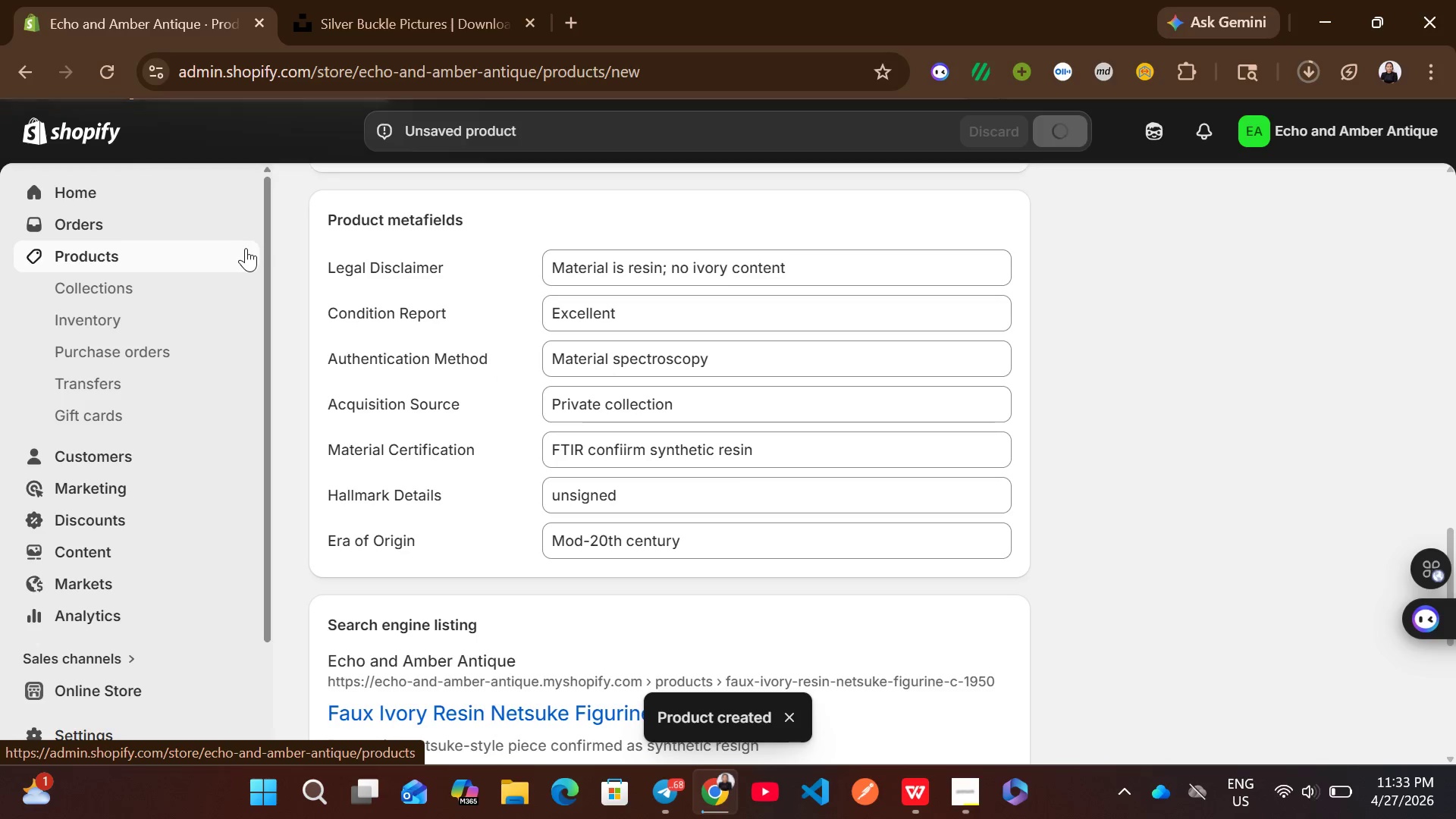 
wait(13.22)
 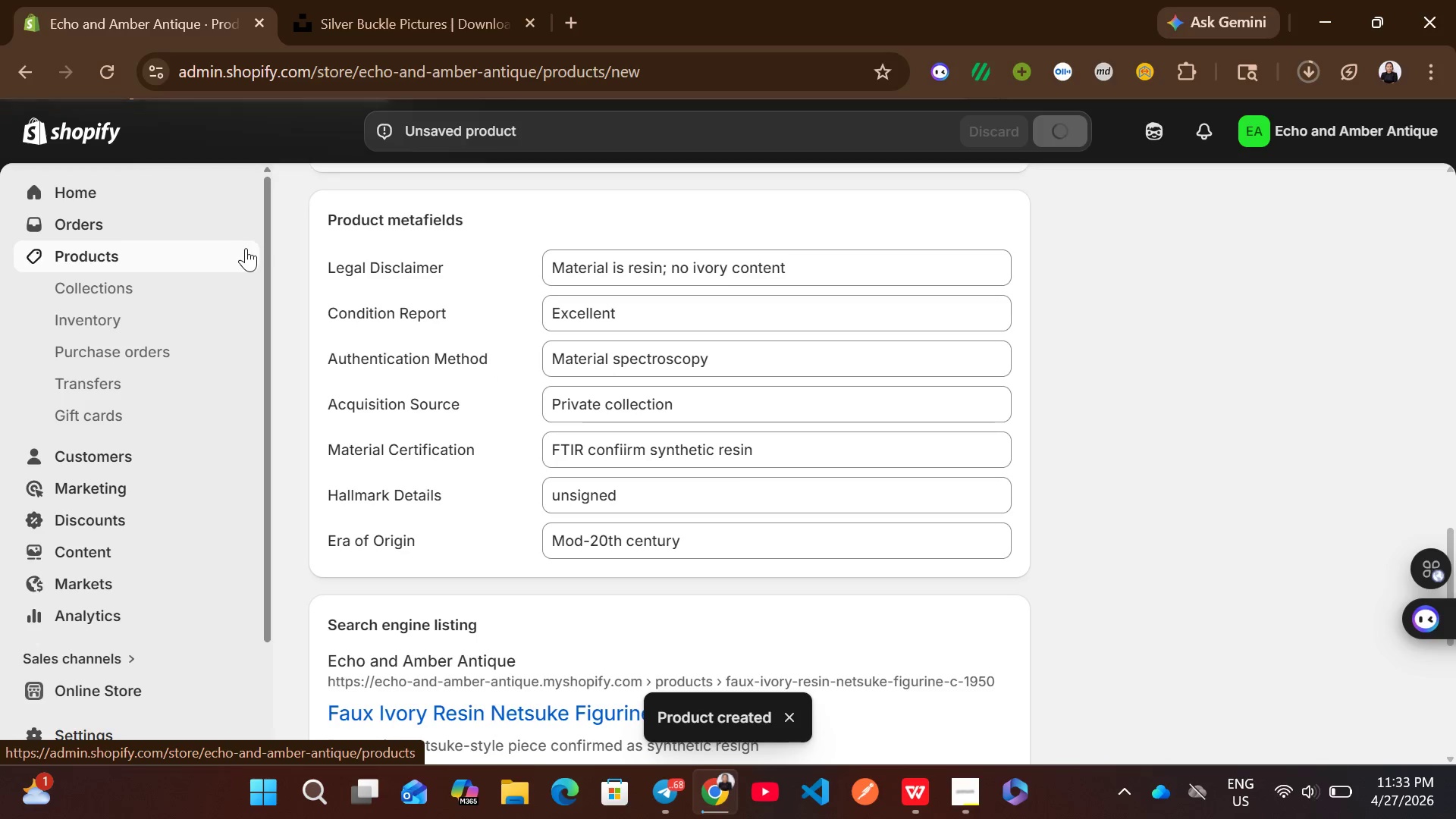 
left_click([235, 261])
 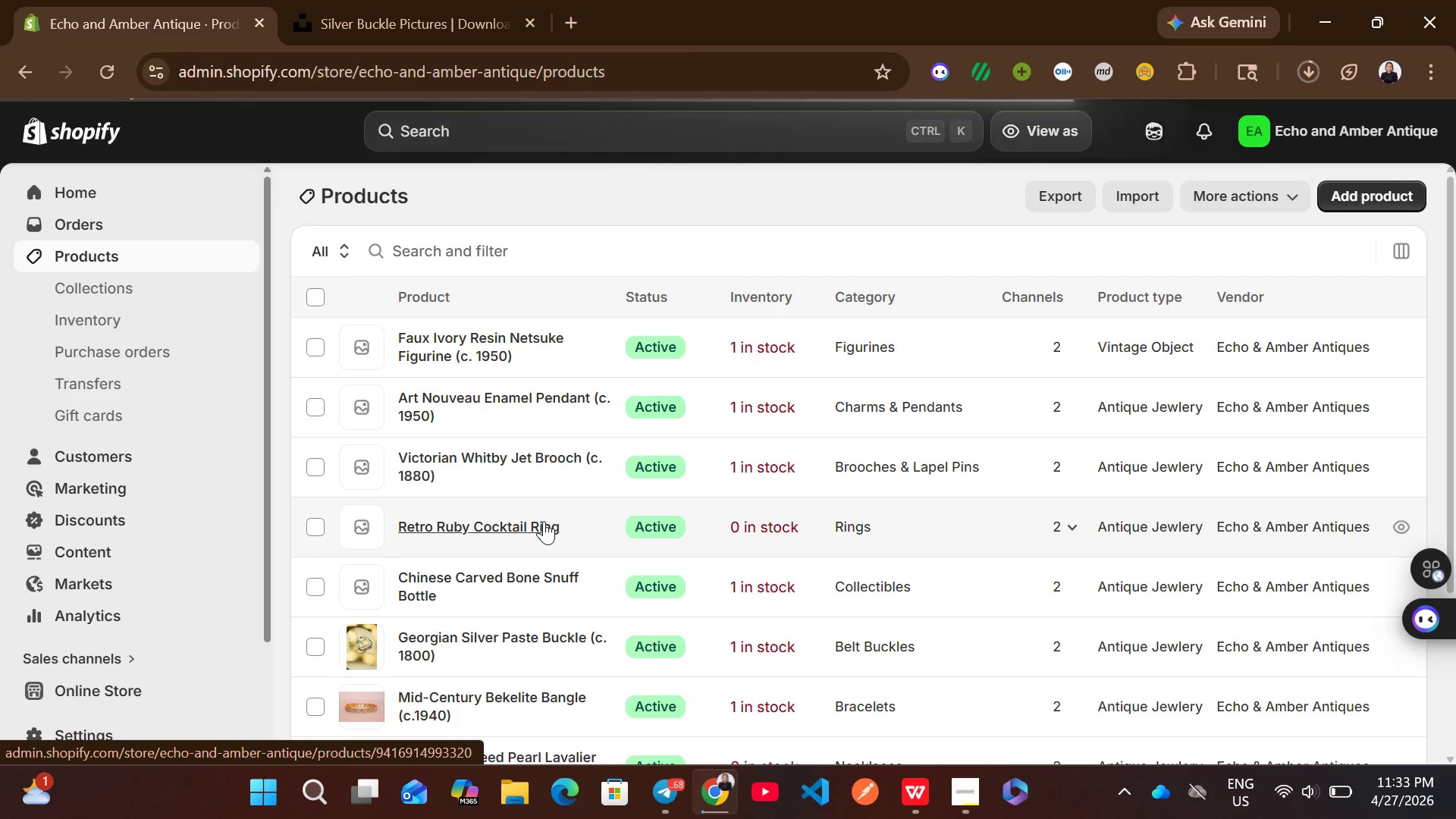 
left_click([962, 792])